 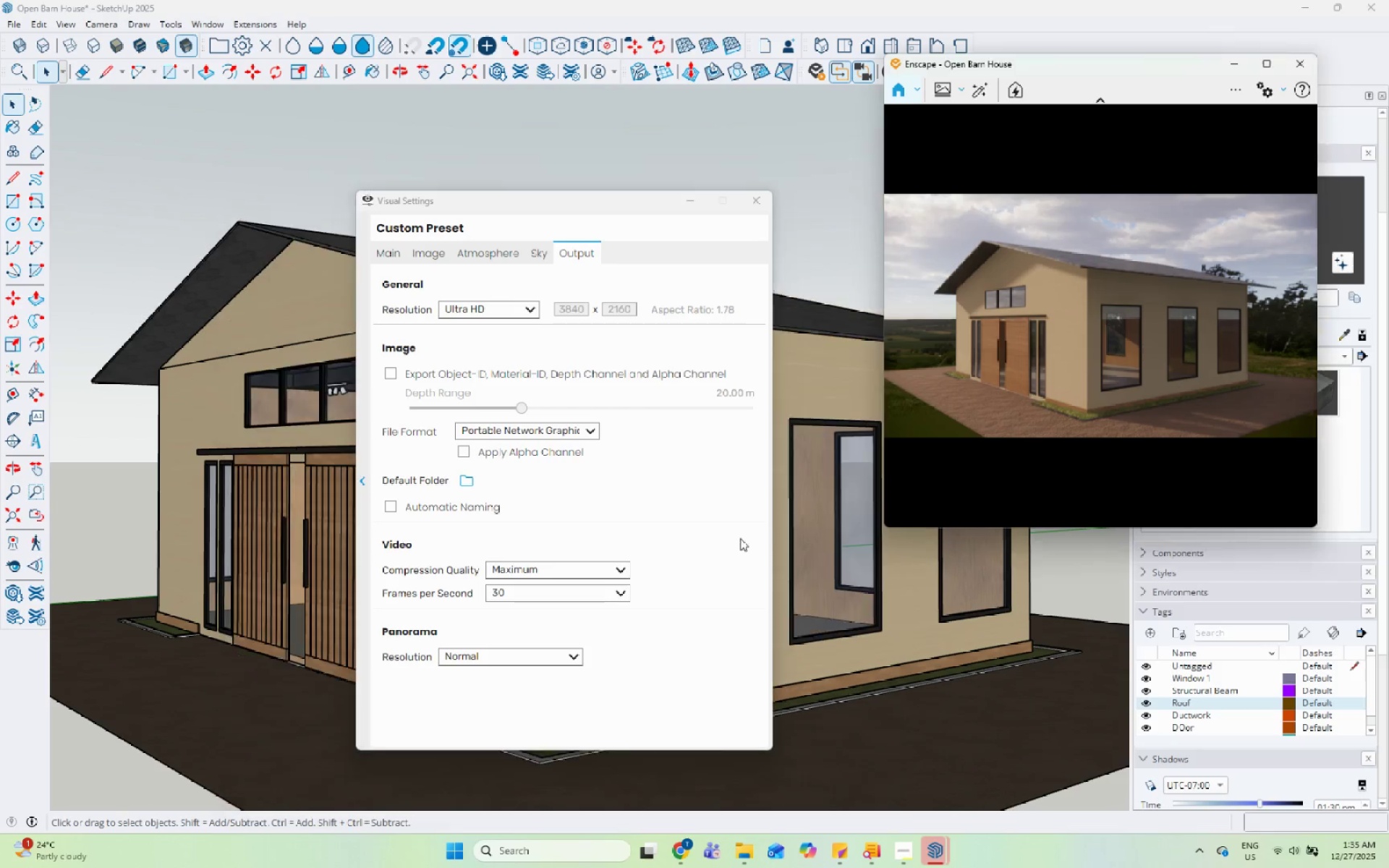 
left_click([757, 196])
 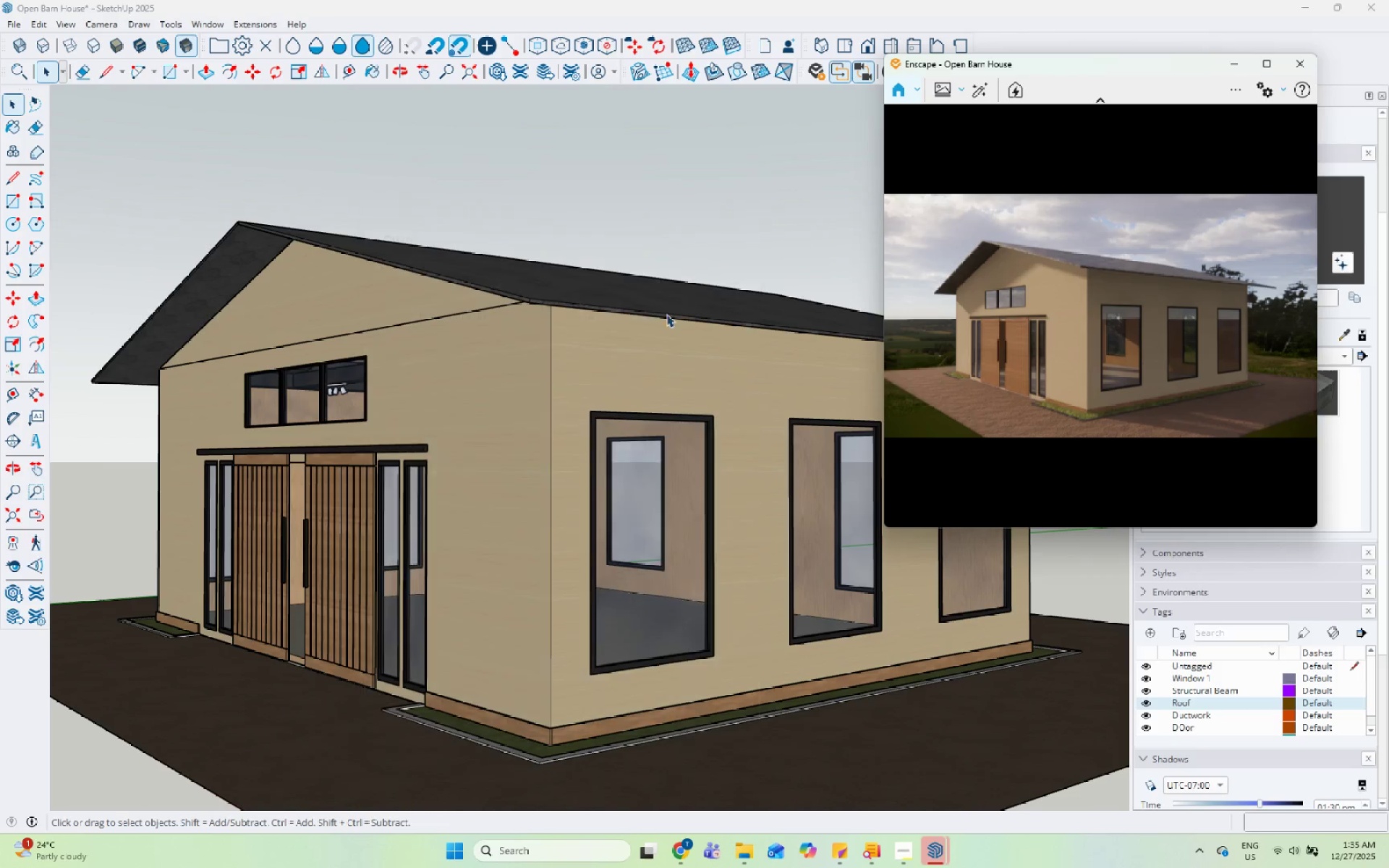 
scroll: coordinate [534, 473], scroll_direction: down, amount: 5.0
 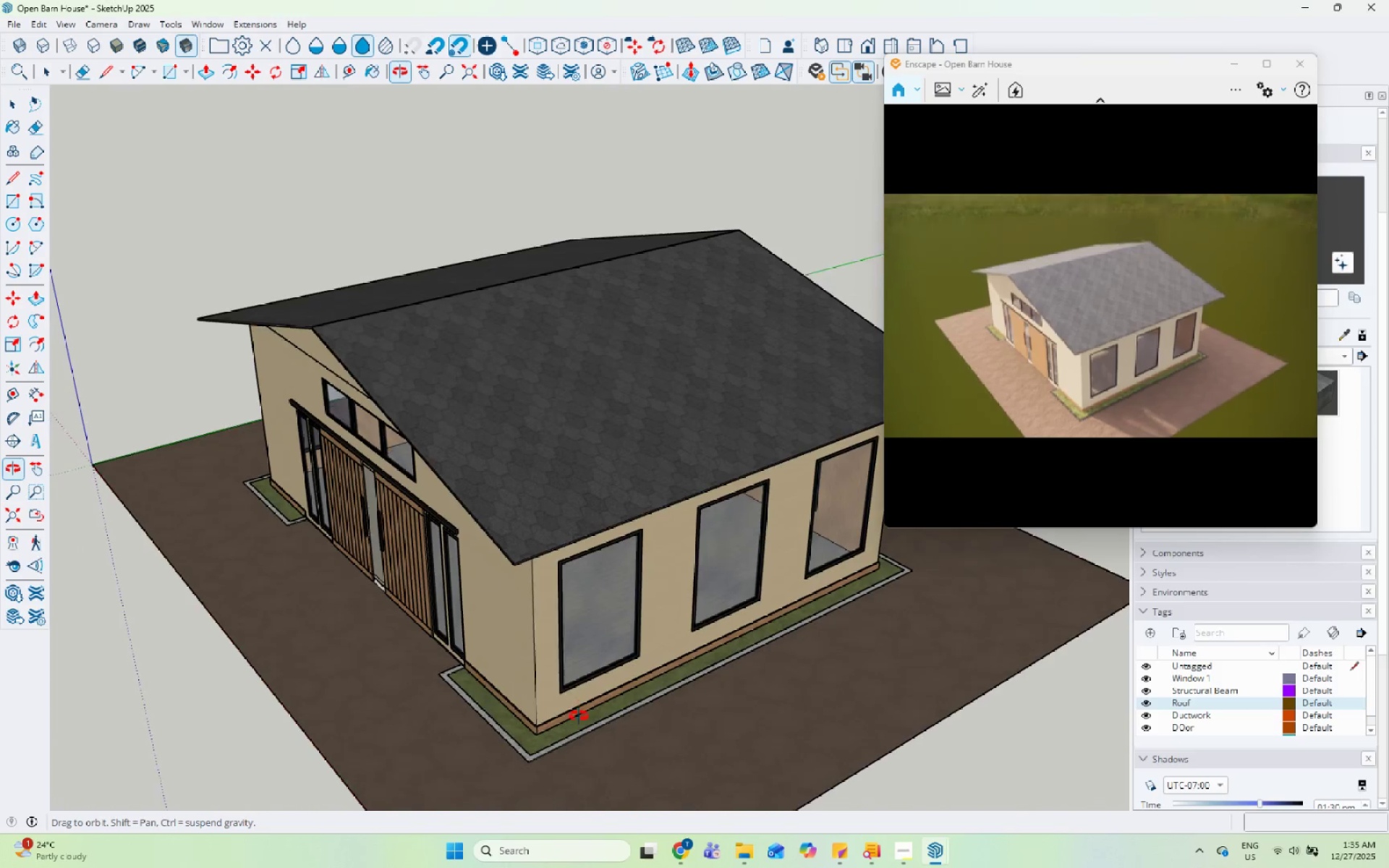 
scroll: coordinate [566, 706], scroll_direction: up, amount: 1.0
 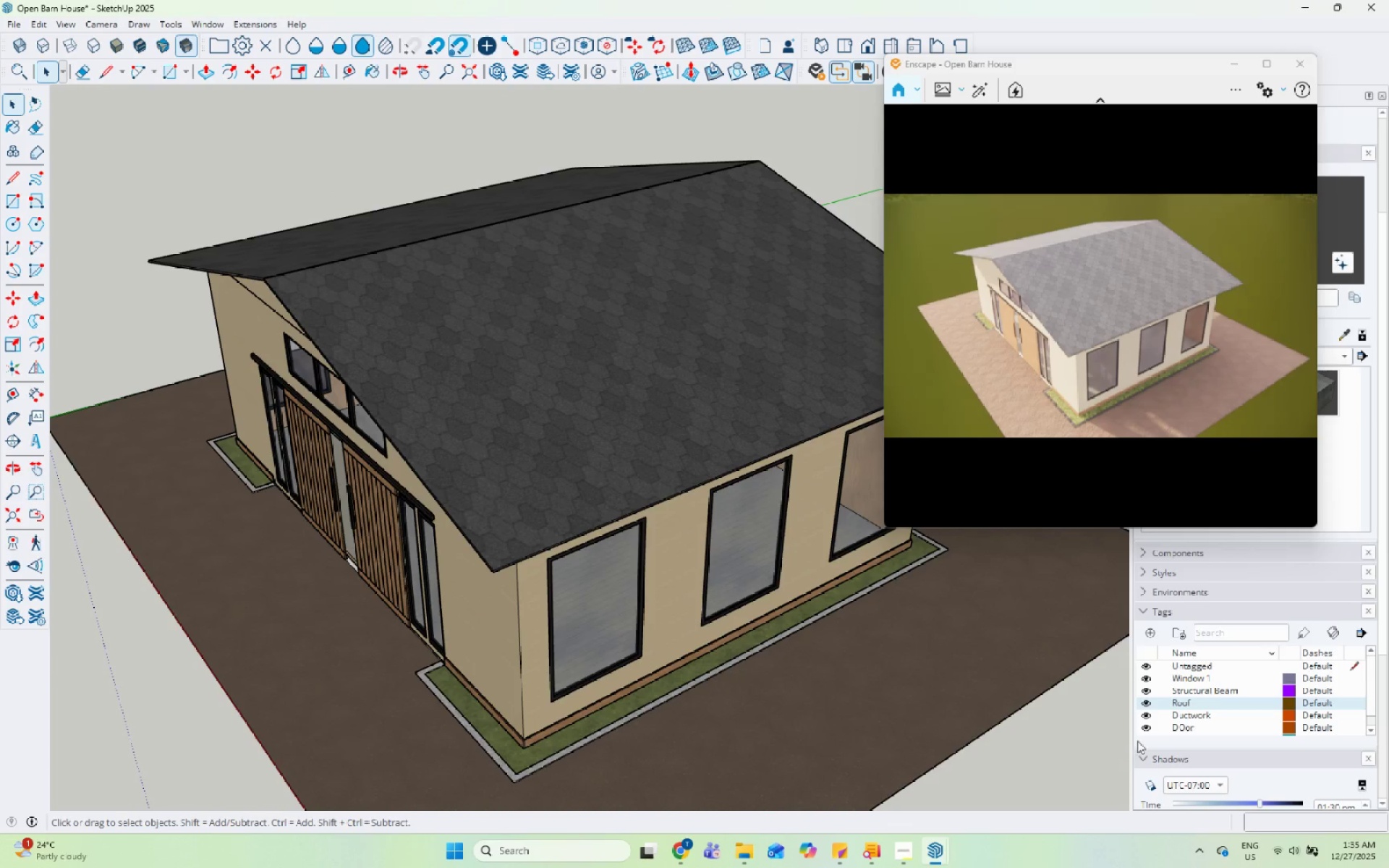 
left_click([1149, 702])
 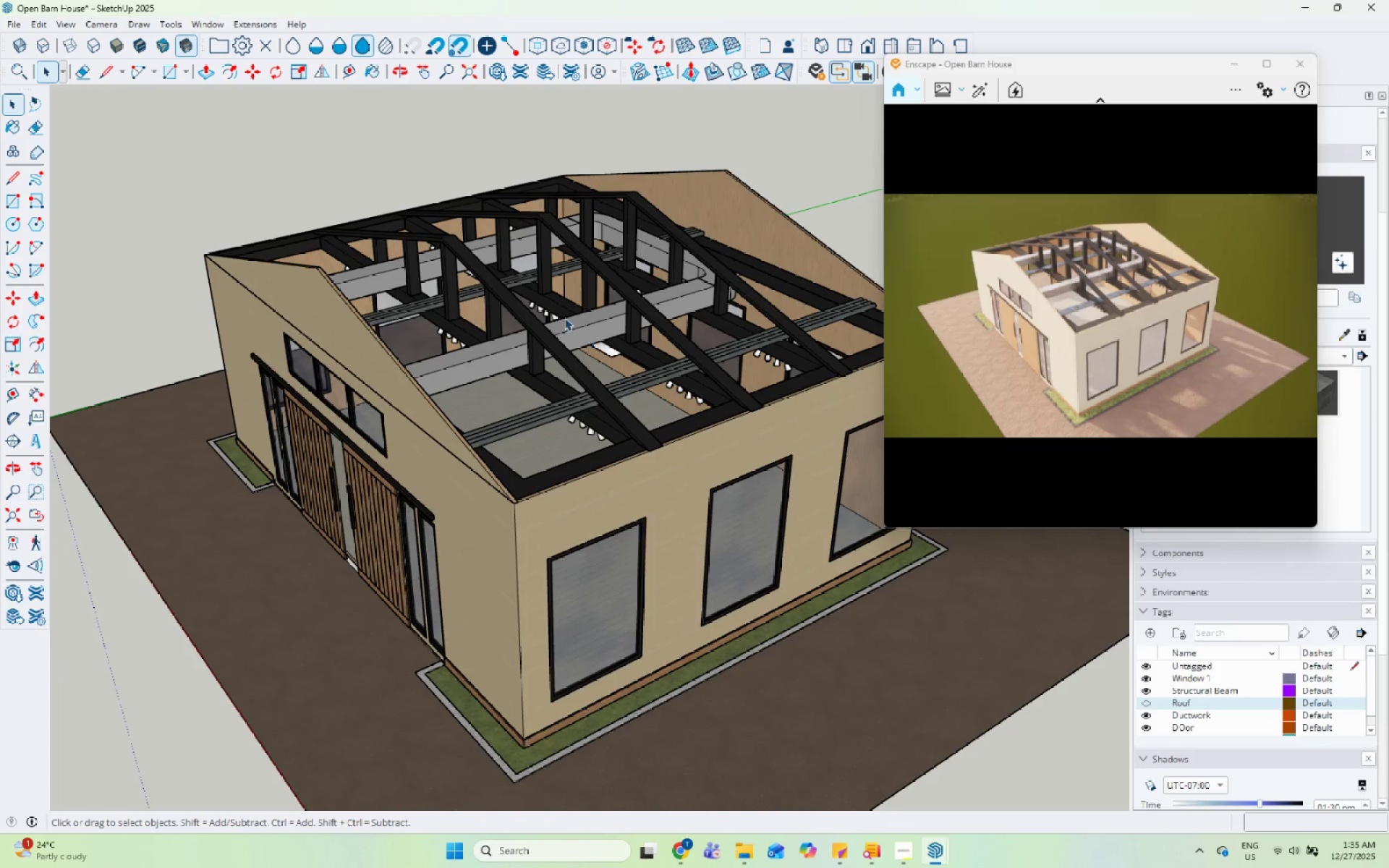 
scroll: coordinate [564, 305], scroll_direction: up, amount: 4.0
 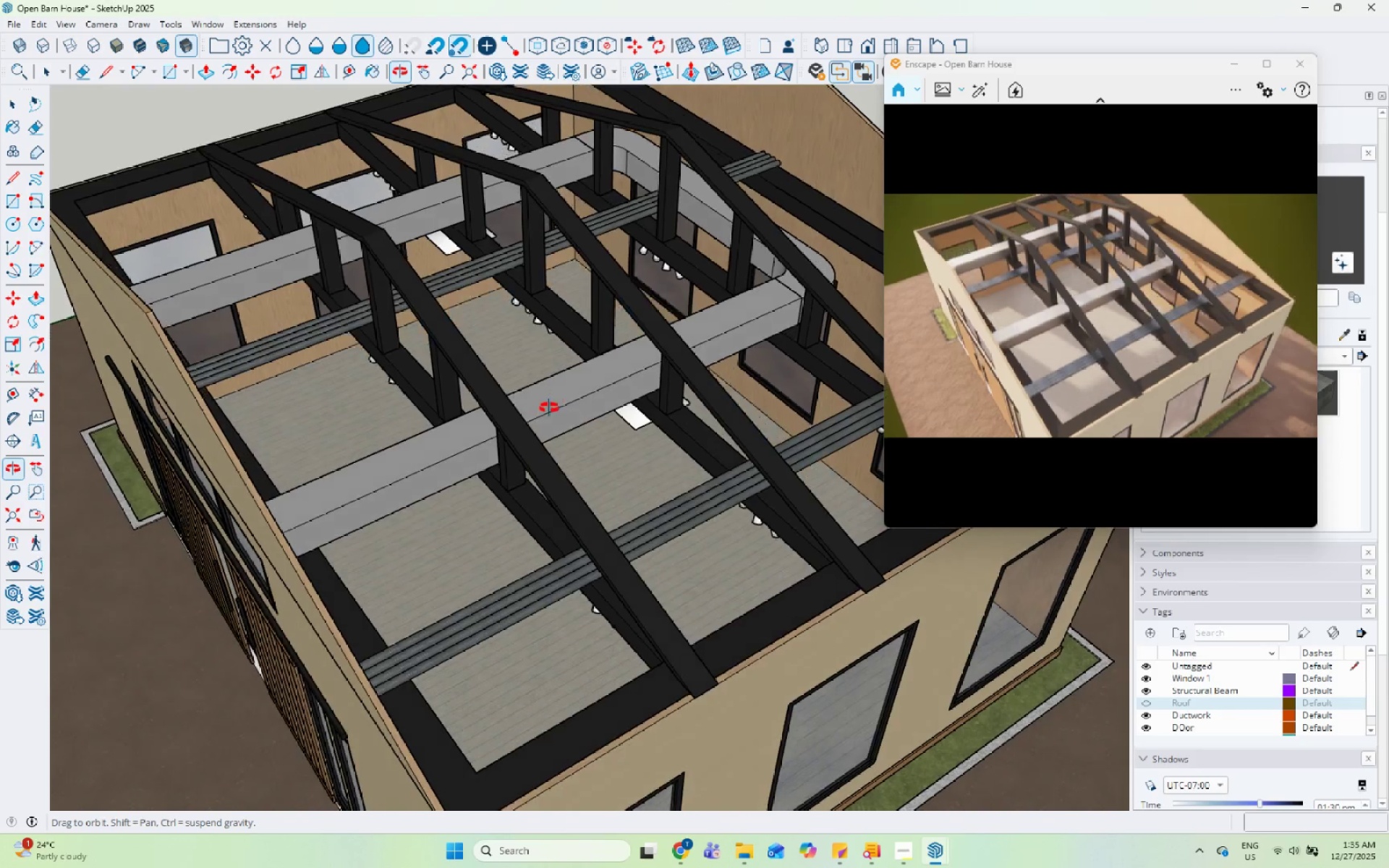 
scroll: coordinate [447, 438], scroll_direction: down, amount: 4.0
 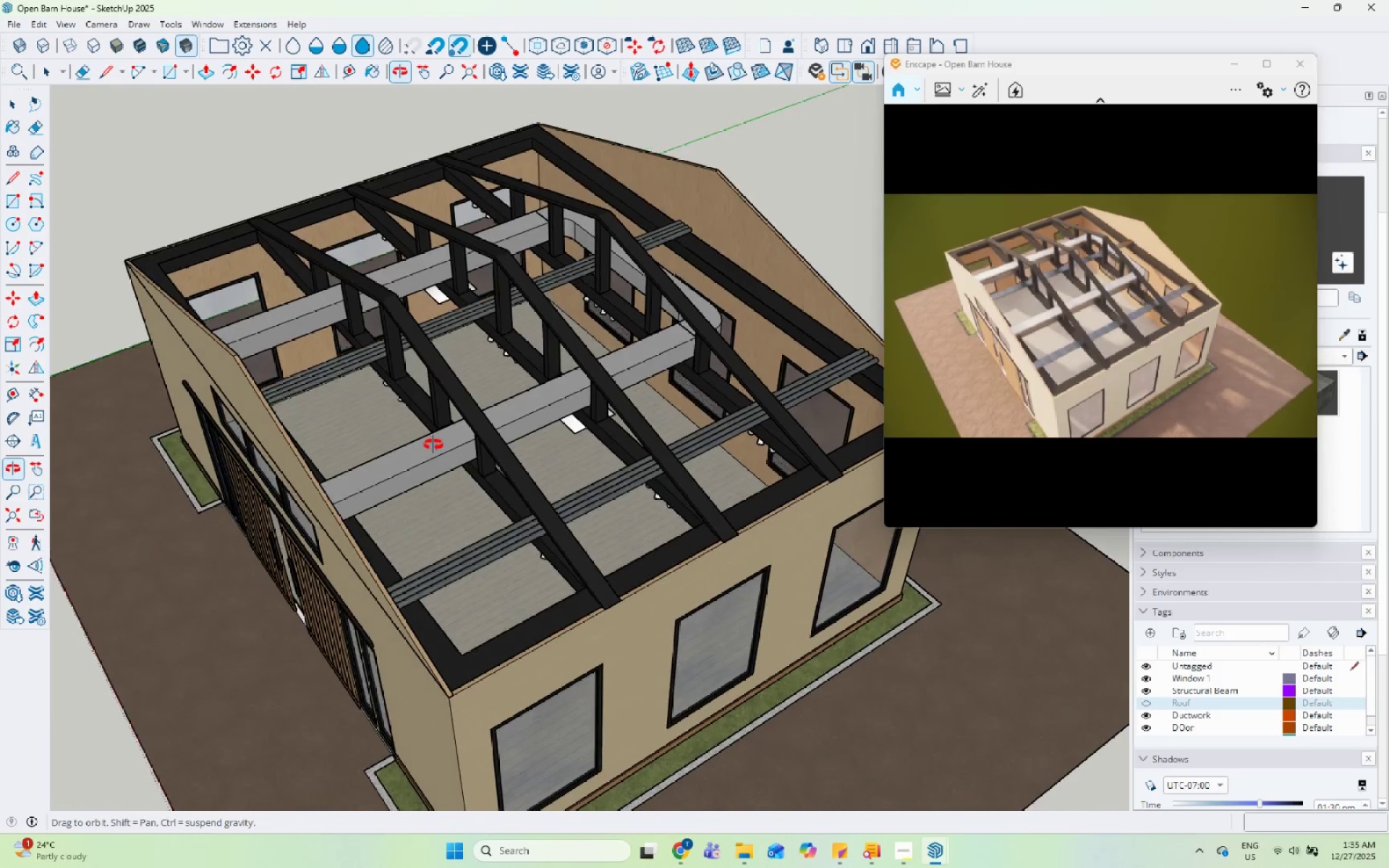 
scroll: coordinate [480, 338], scroll_direction: up, amount: 2.0
 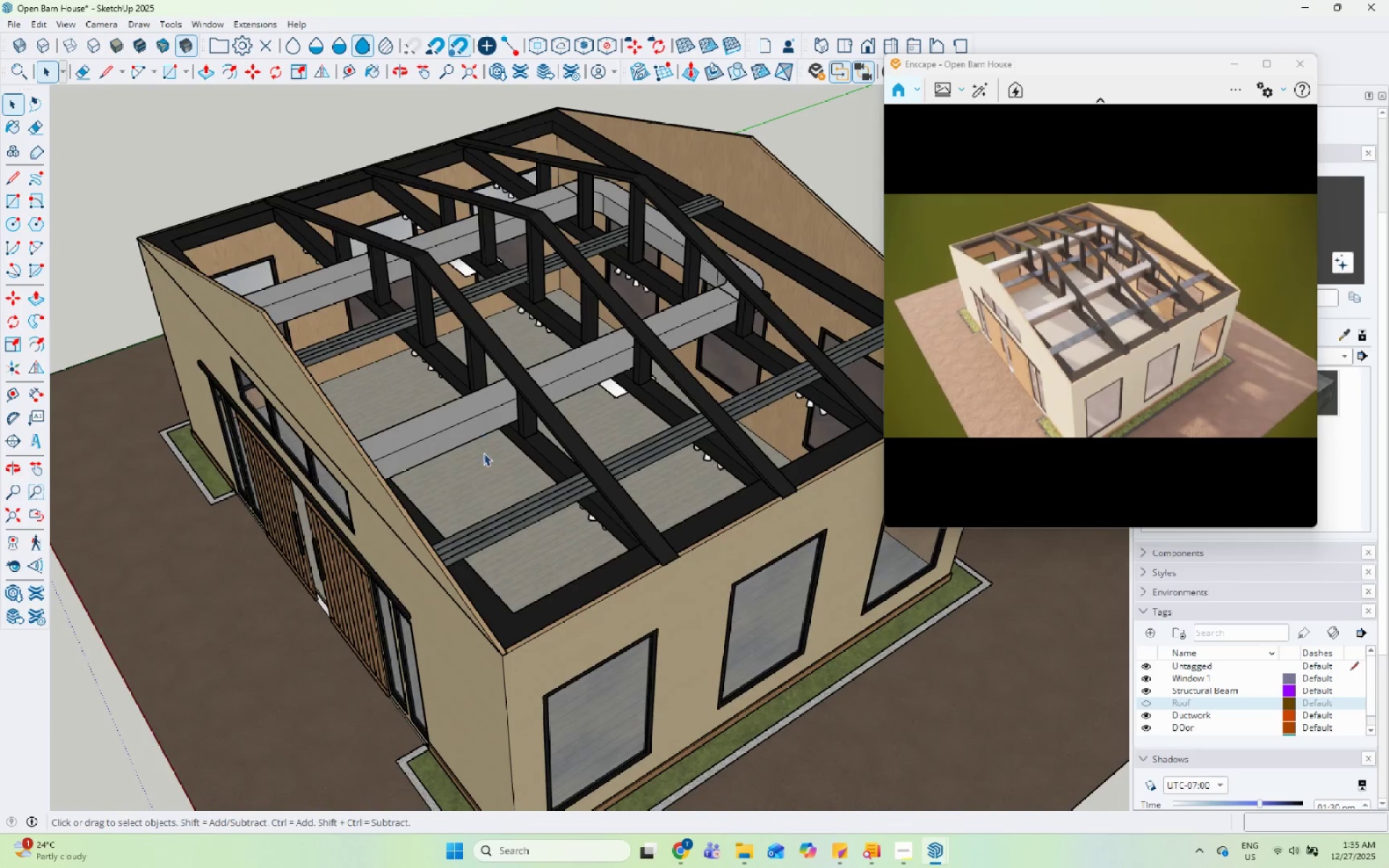 
scroll: coordinate [482, 424], scroll_direction: none, amount: 0.0
 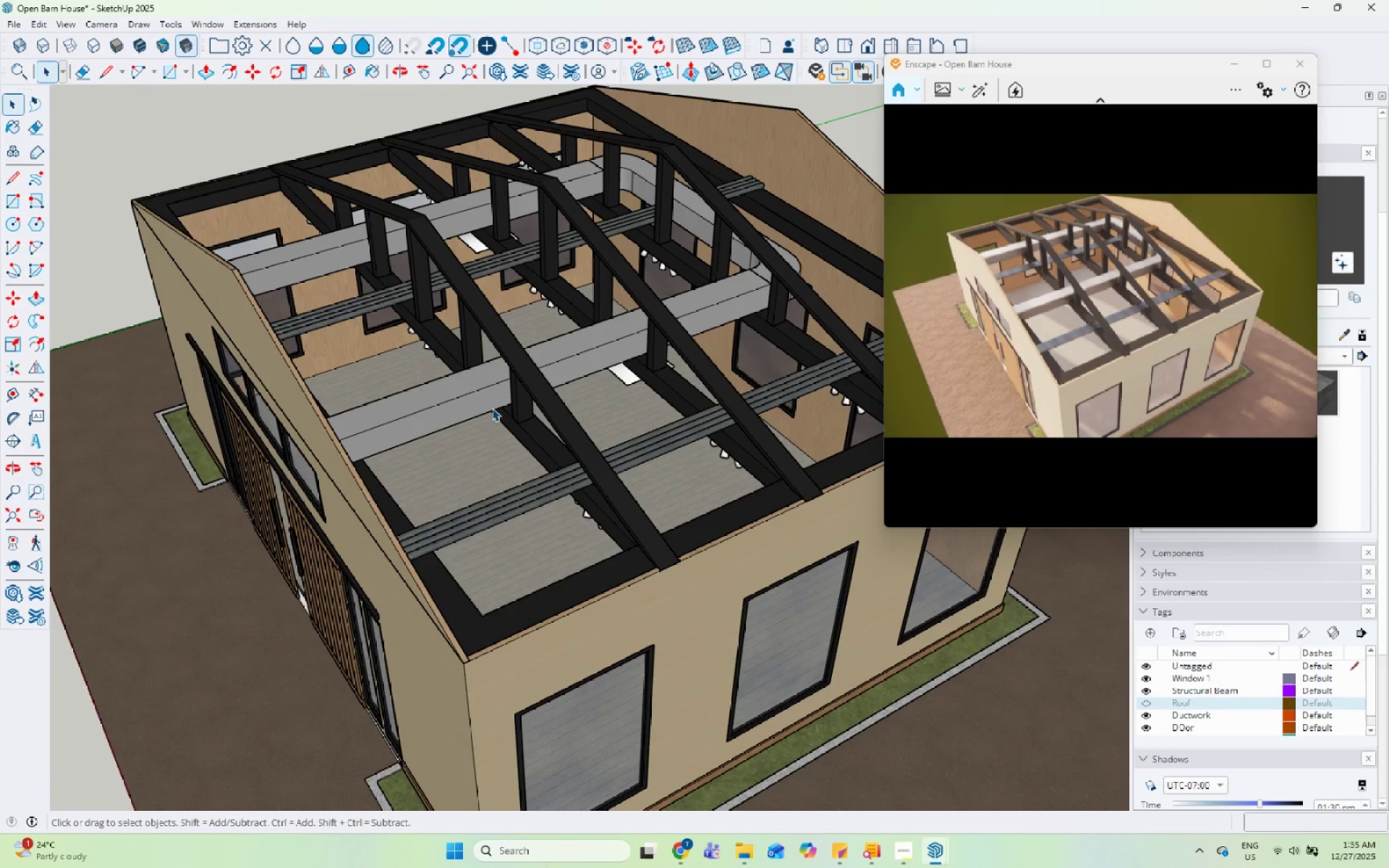 
left_click([1342, 339])
 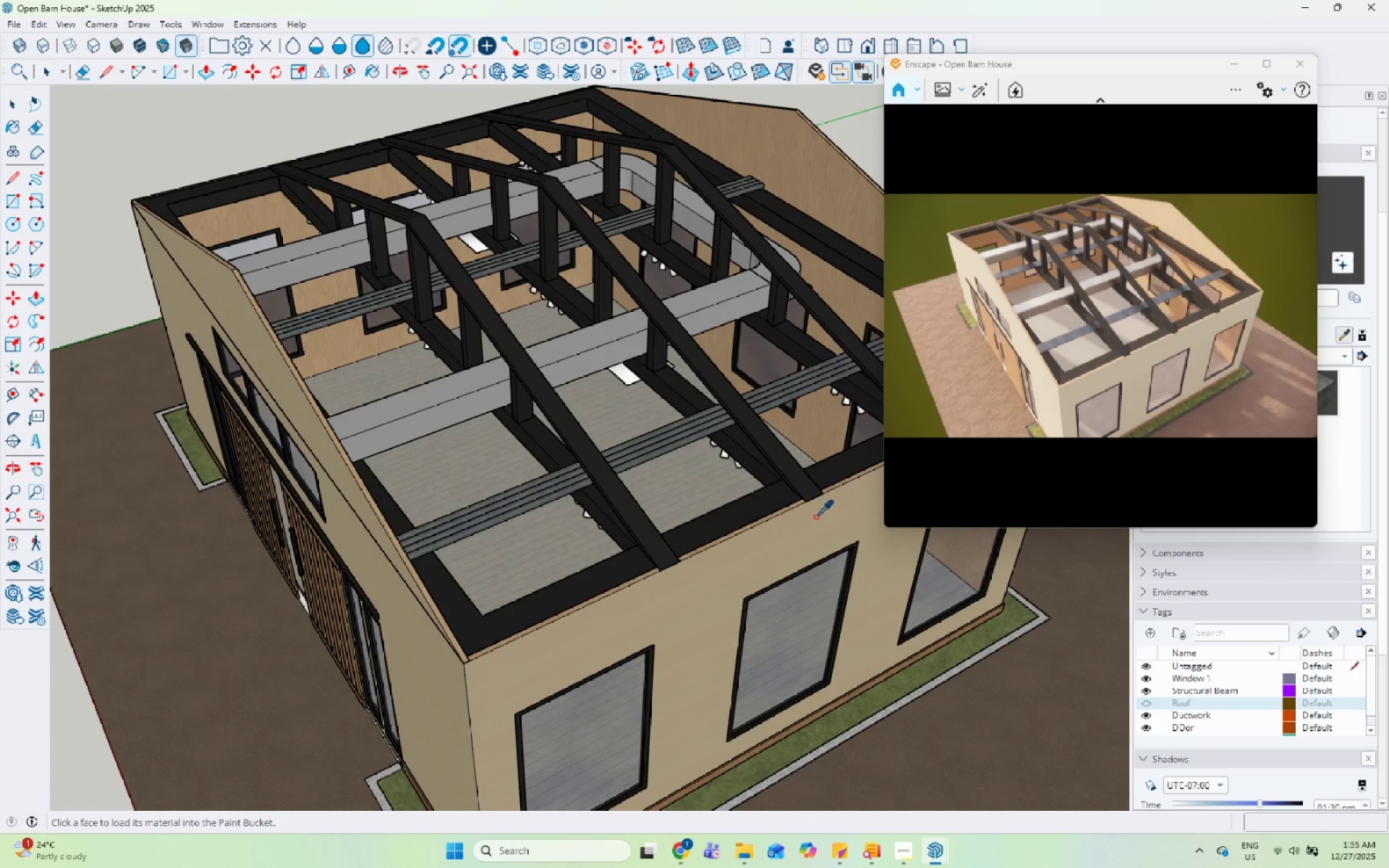 
left_click([815, 517])
 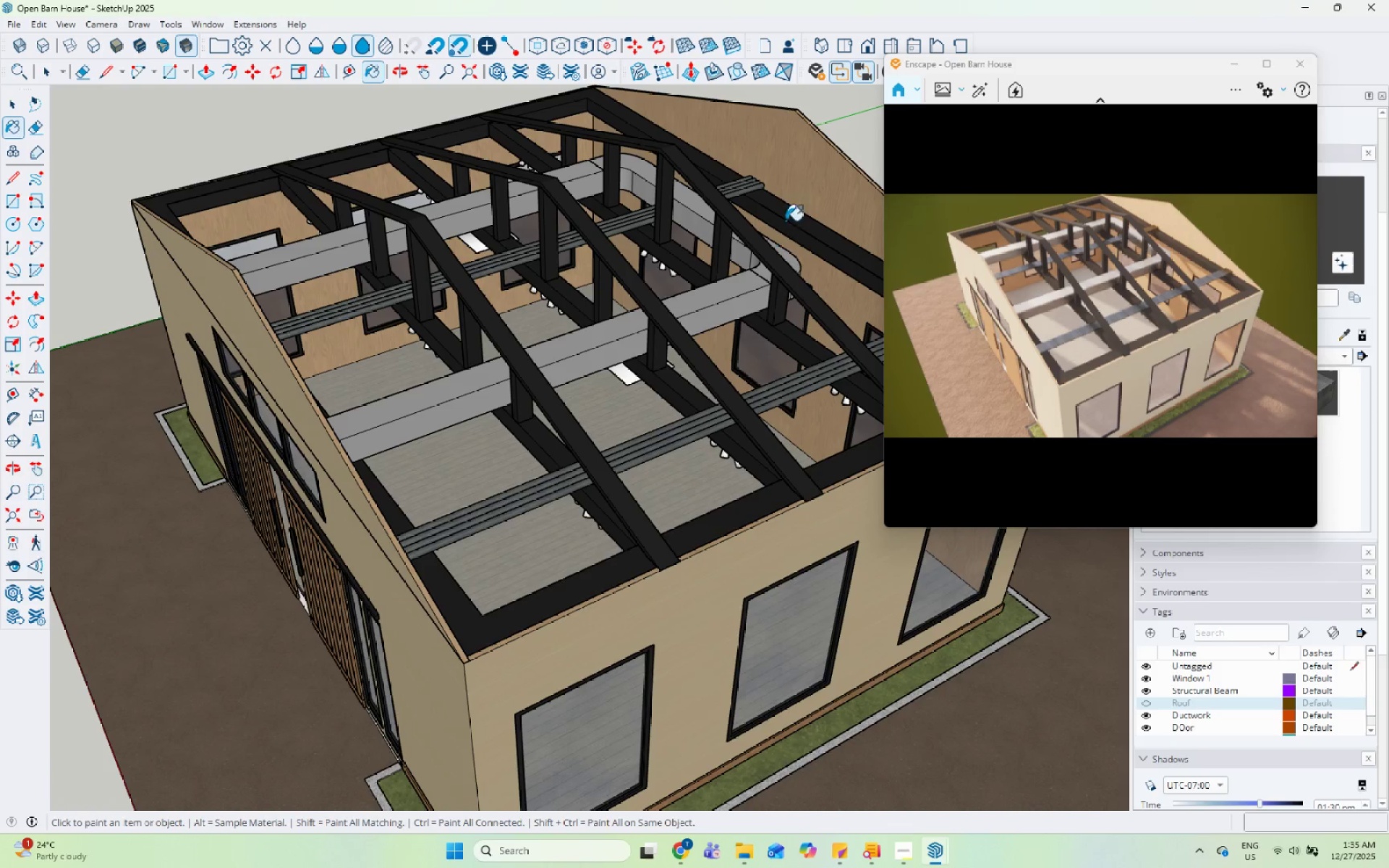 
left_click([804, 195])
 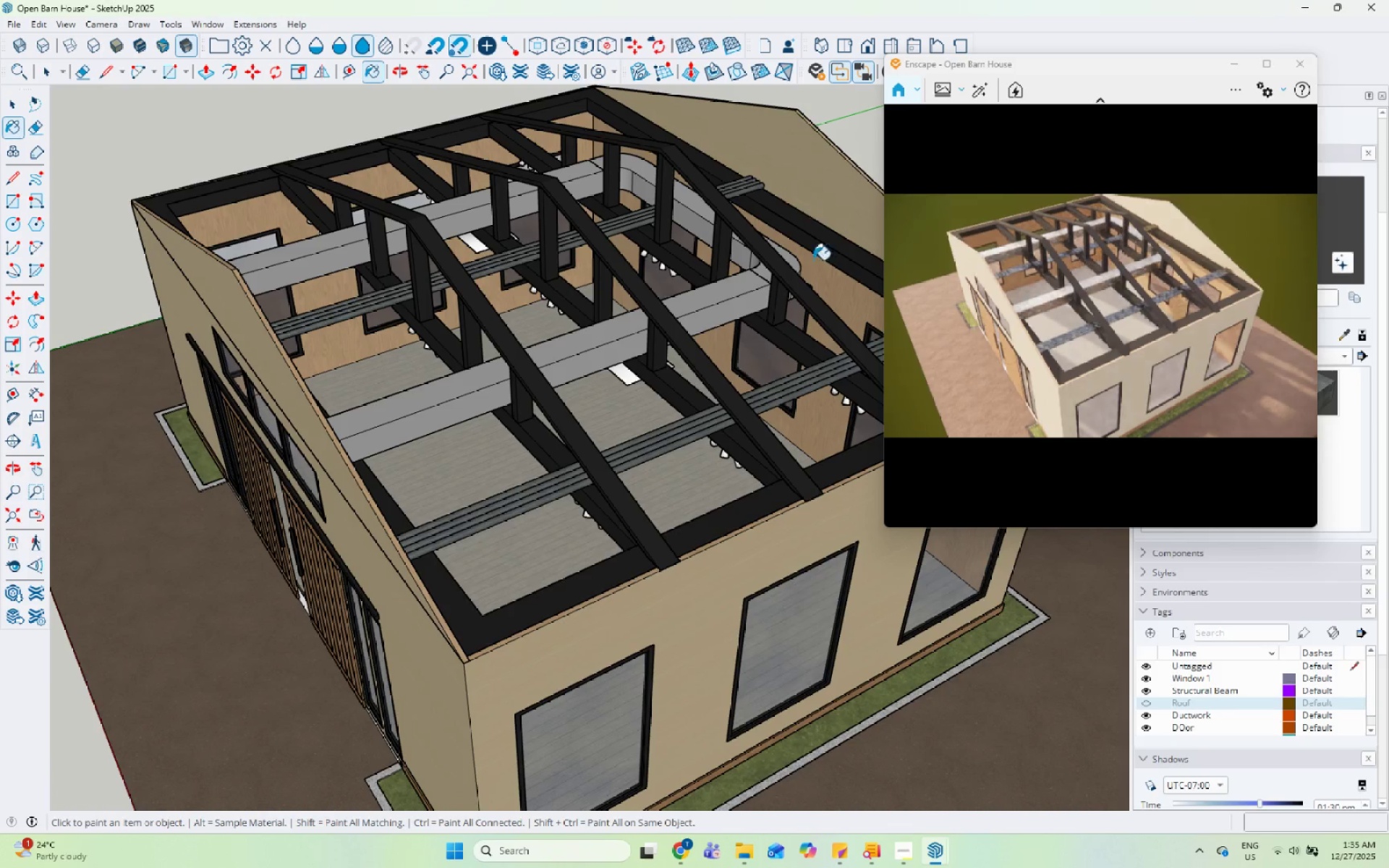 
left_click([817, 276])
 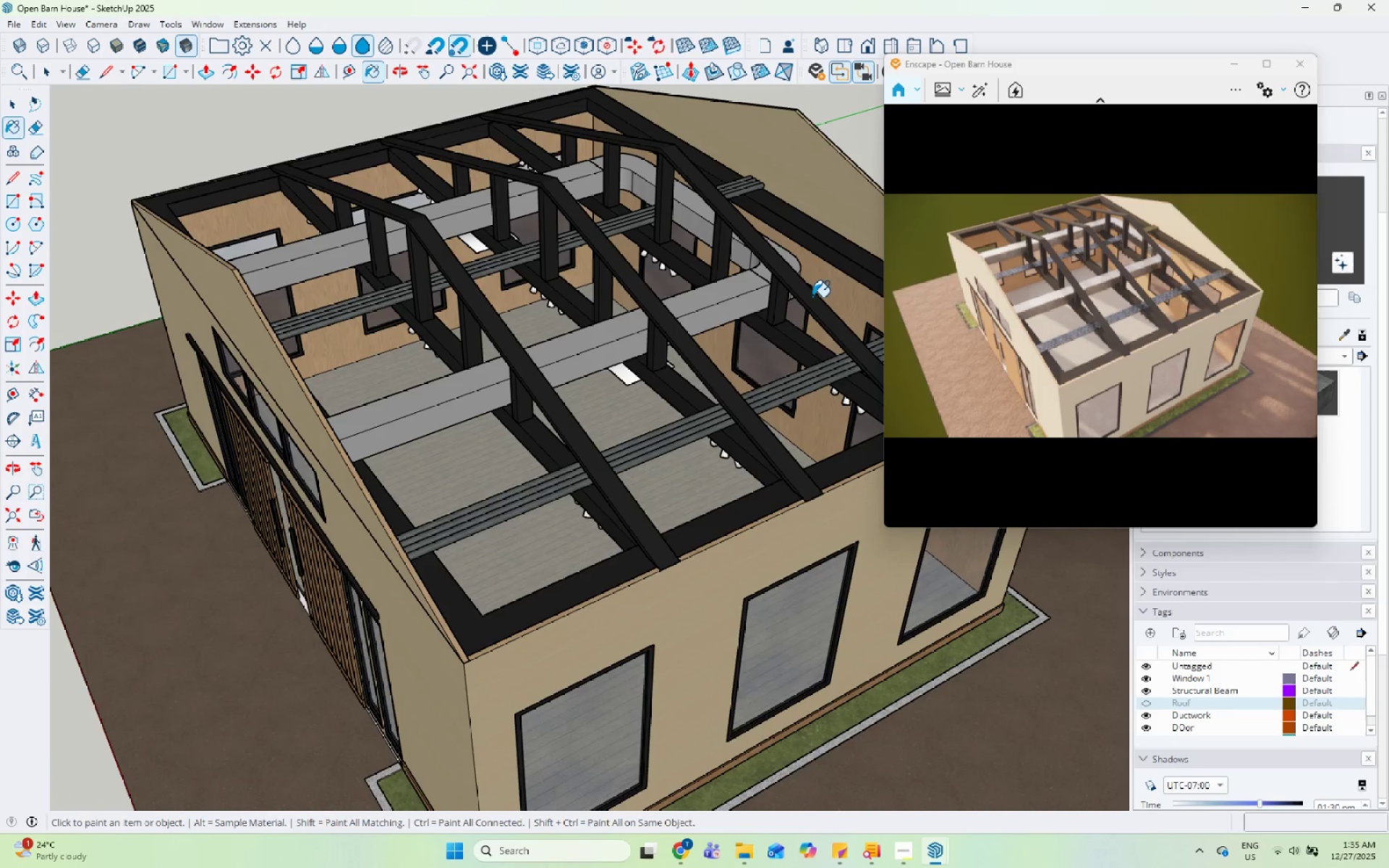 
left_click_drag(start_coordinate=[823, 289], to_coordinate=[826, 284])
 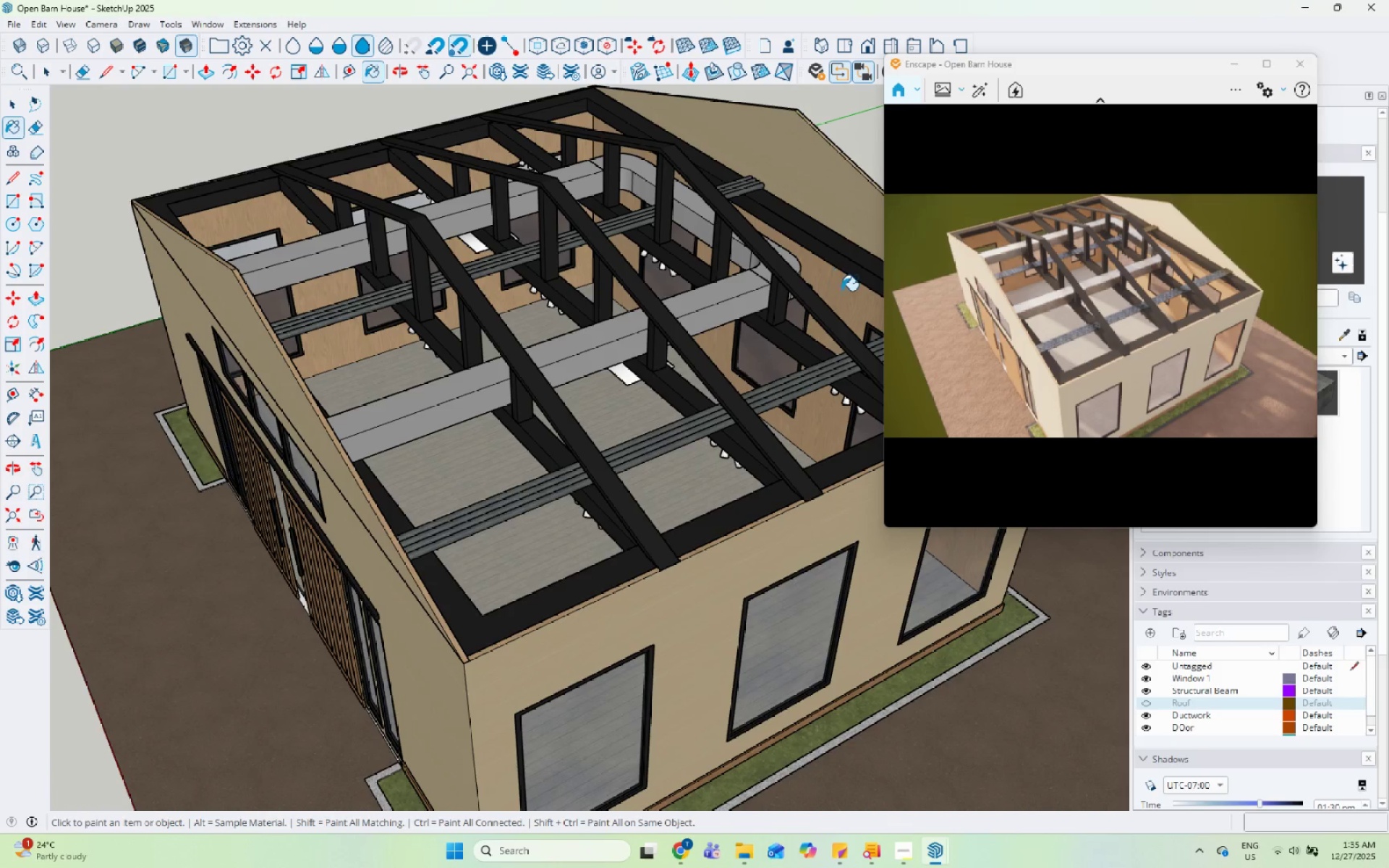 
triple_click([844, 292])
 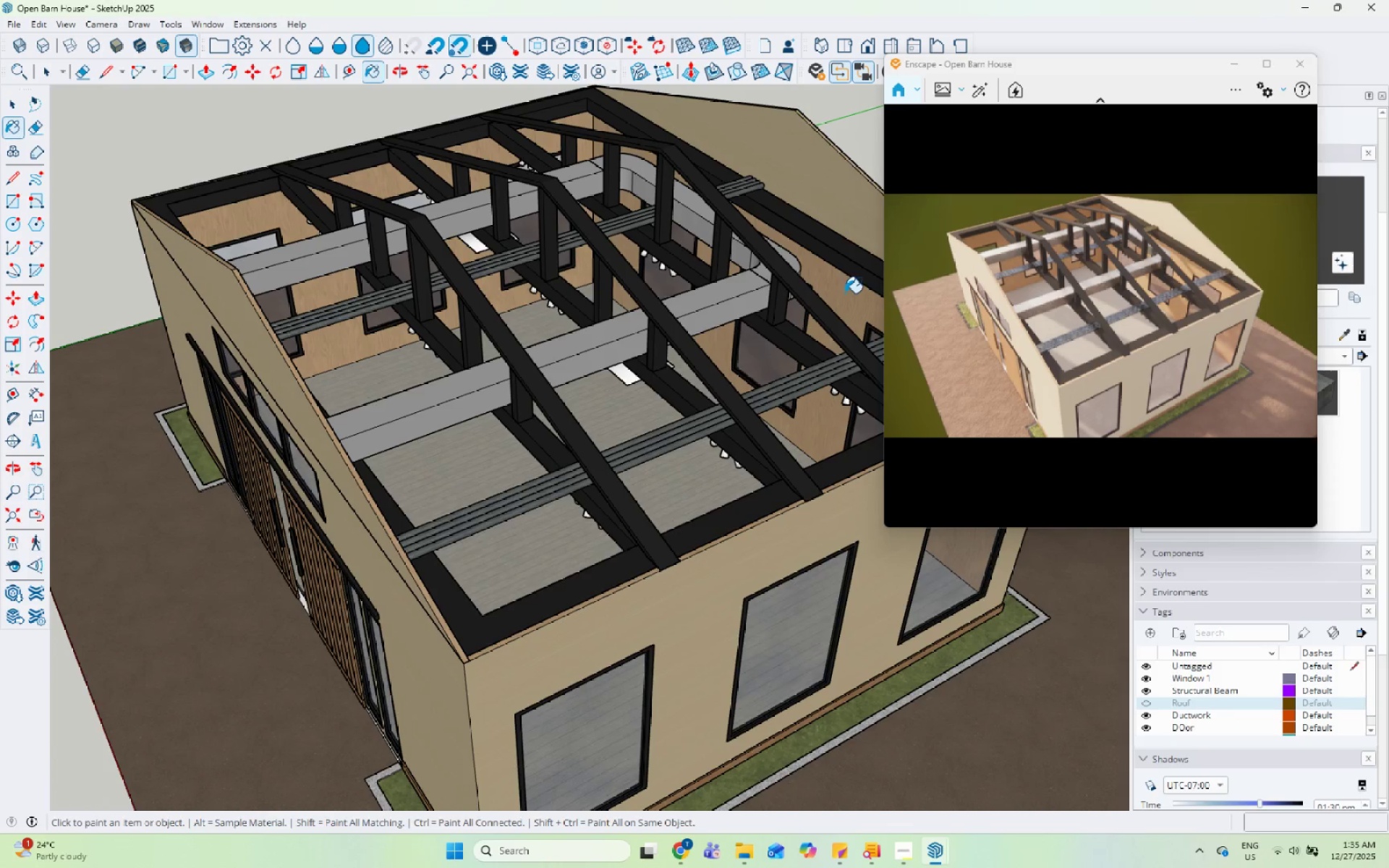 
key(Space)
 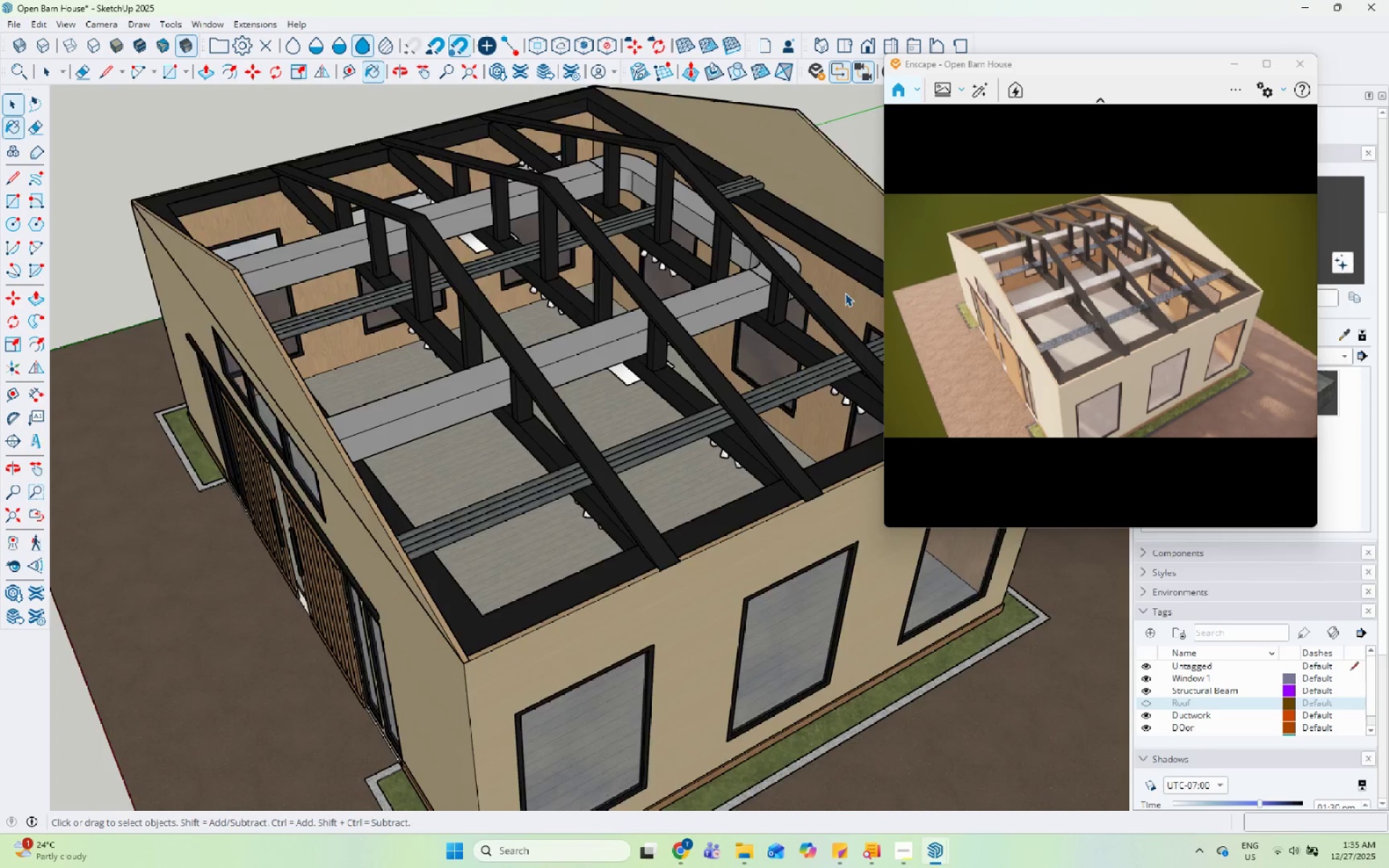 
double_click([845, 293])
 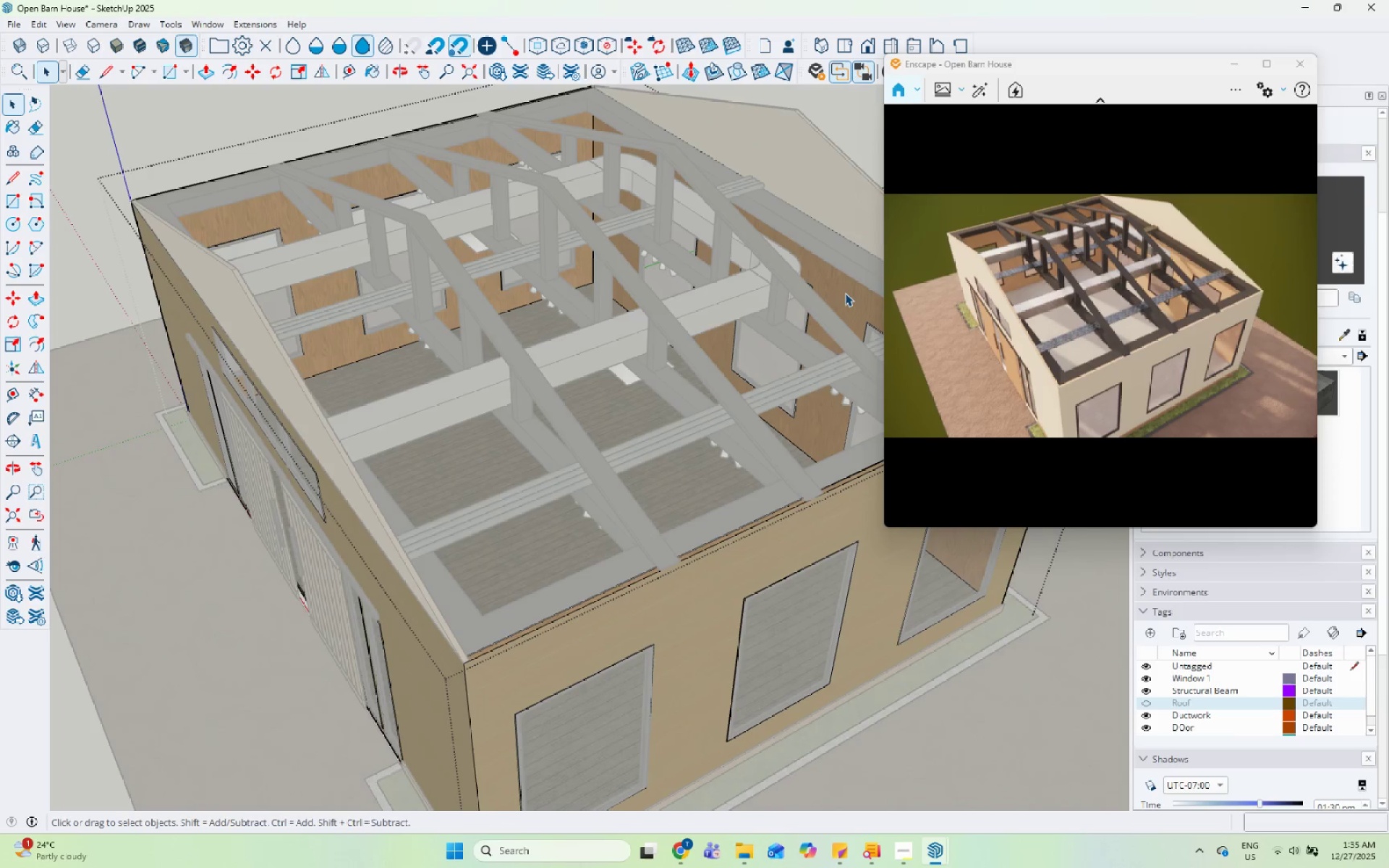 
triple_click([848, 293])
 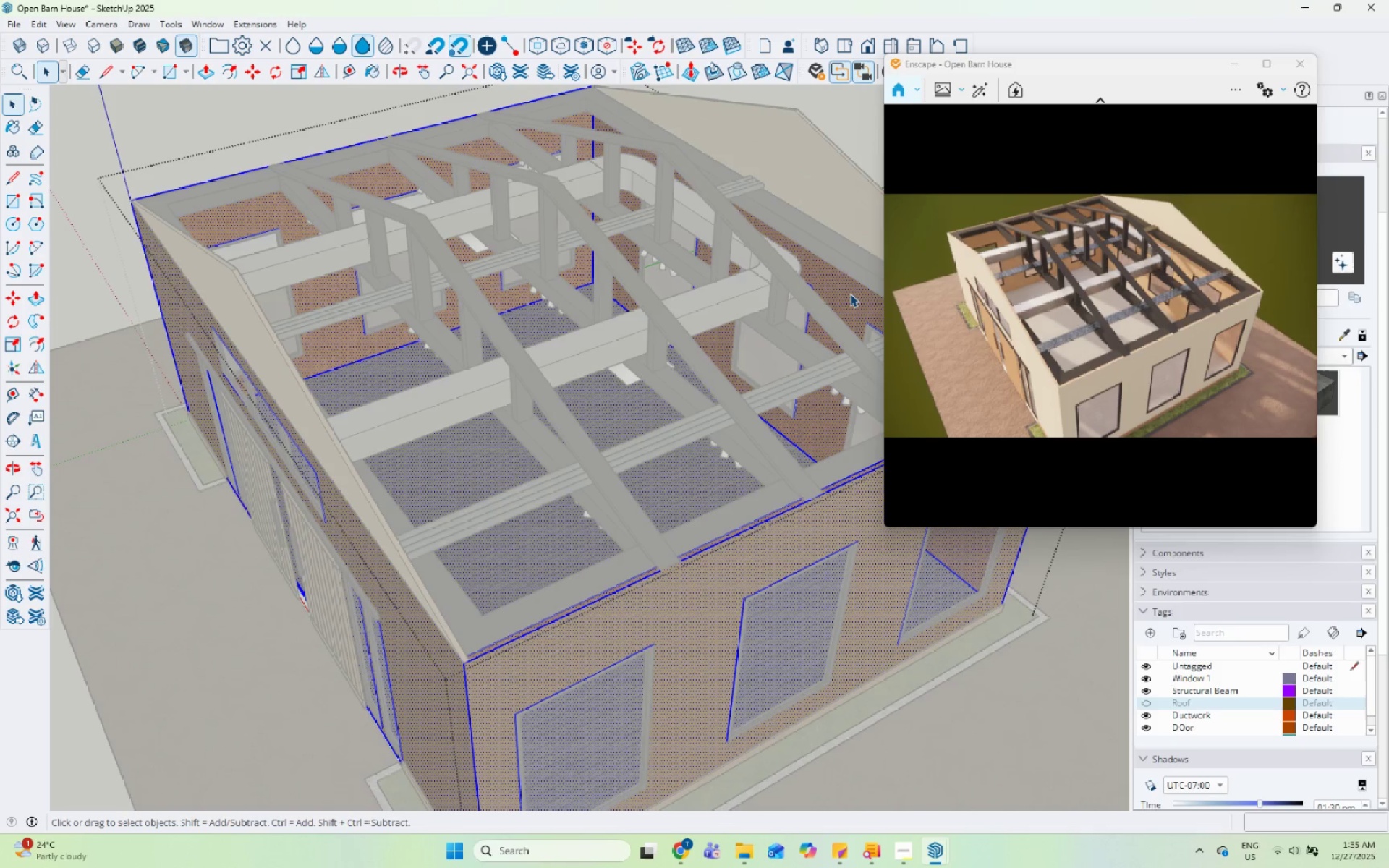 
left_click([850, 294])
 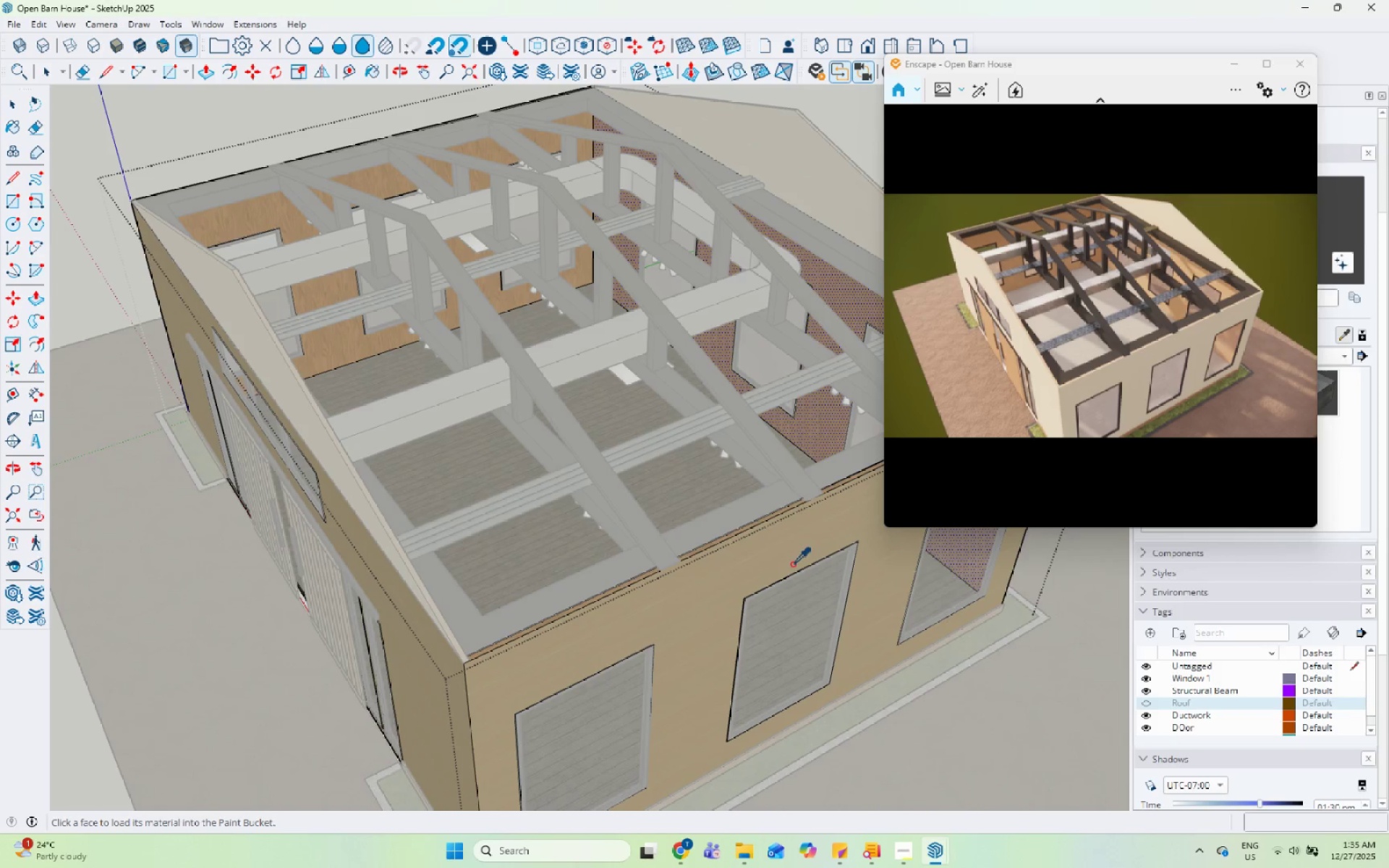 
left_click([844, 320])
 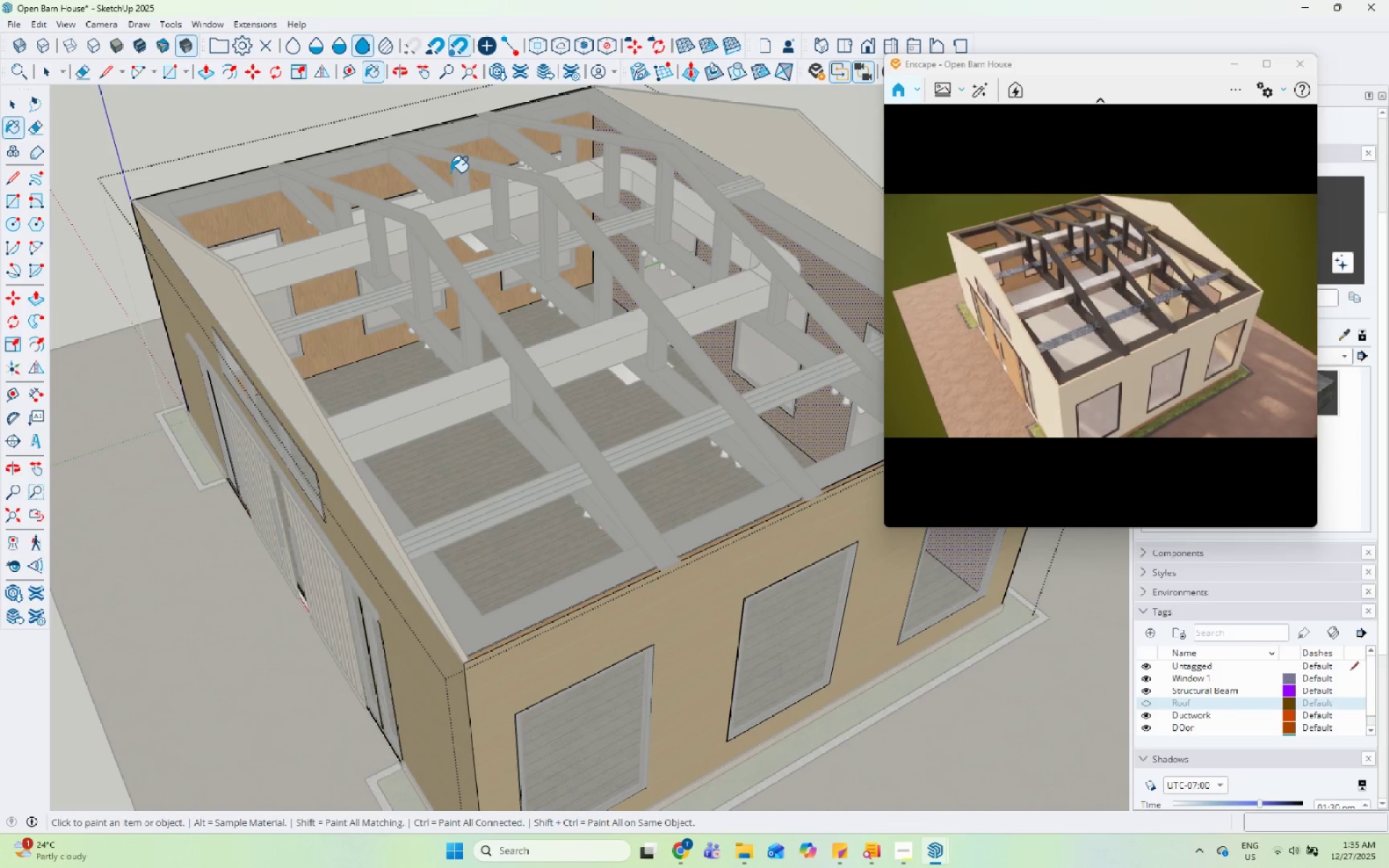 
left_click([458, 163])
 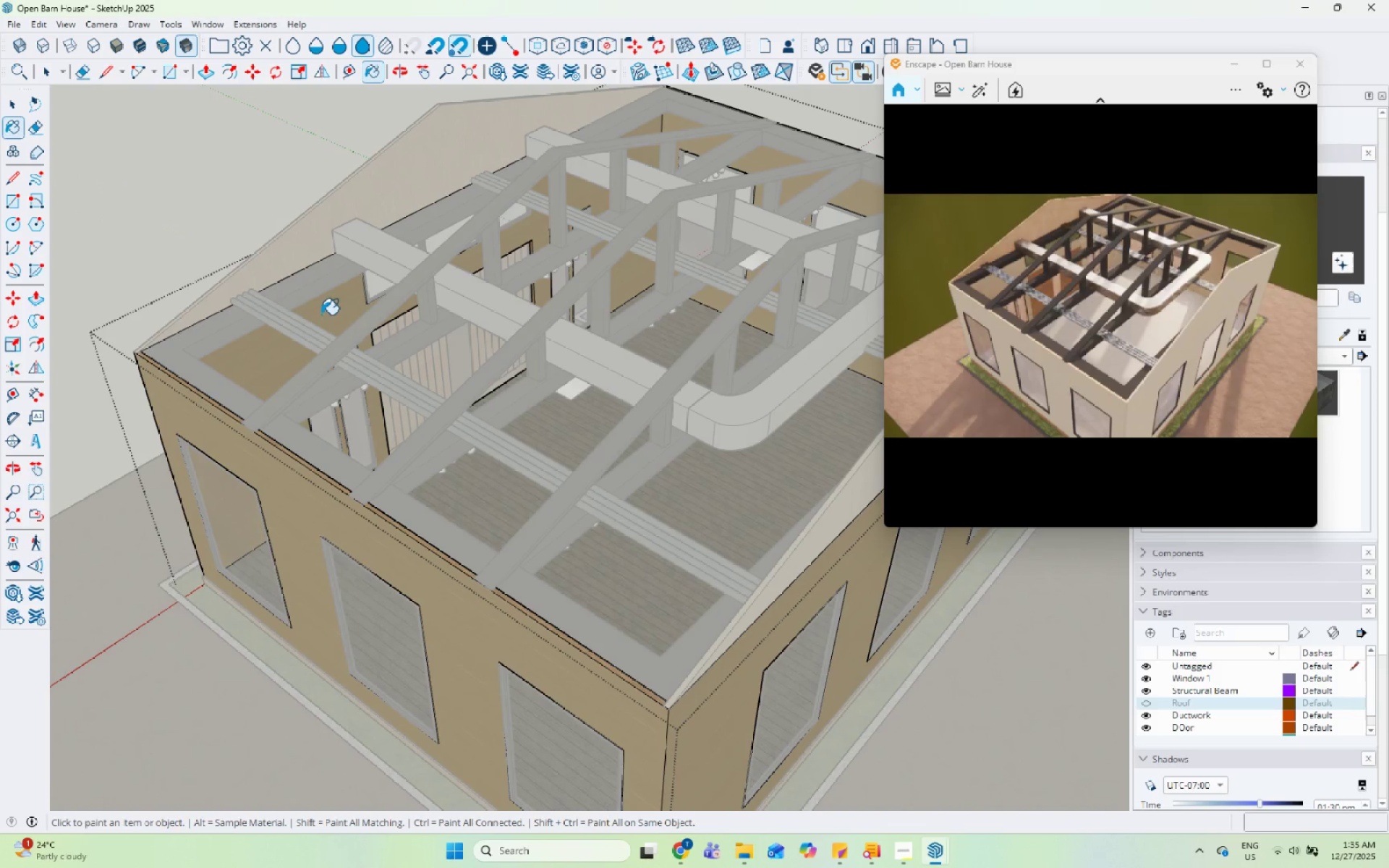 
scroll: coordinate [254, 323], scroll_direction: up, amount: 3.0
 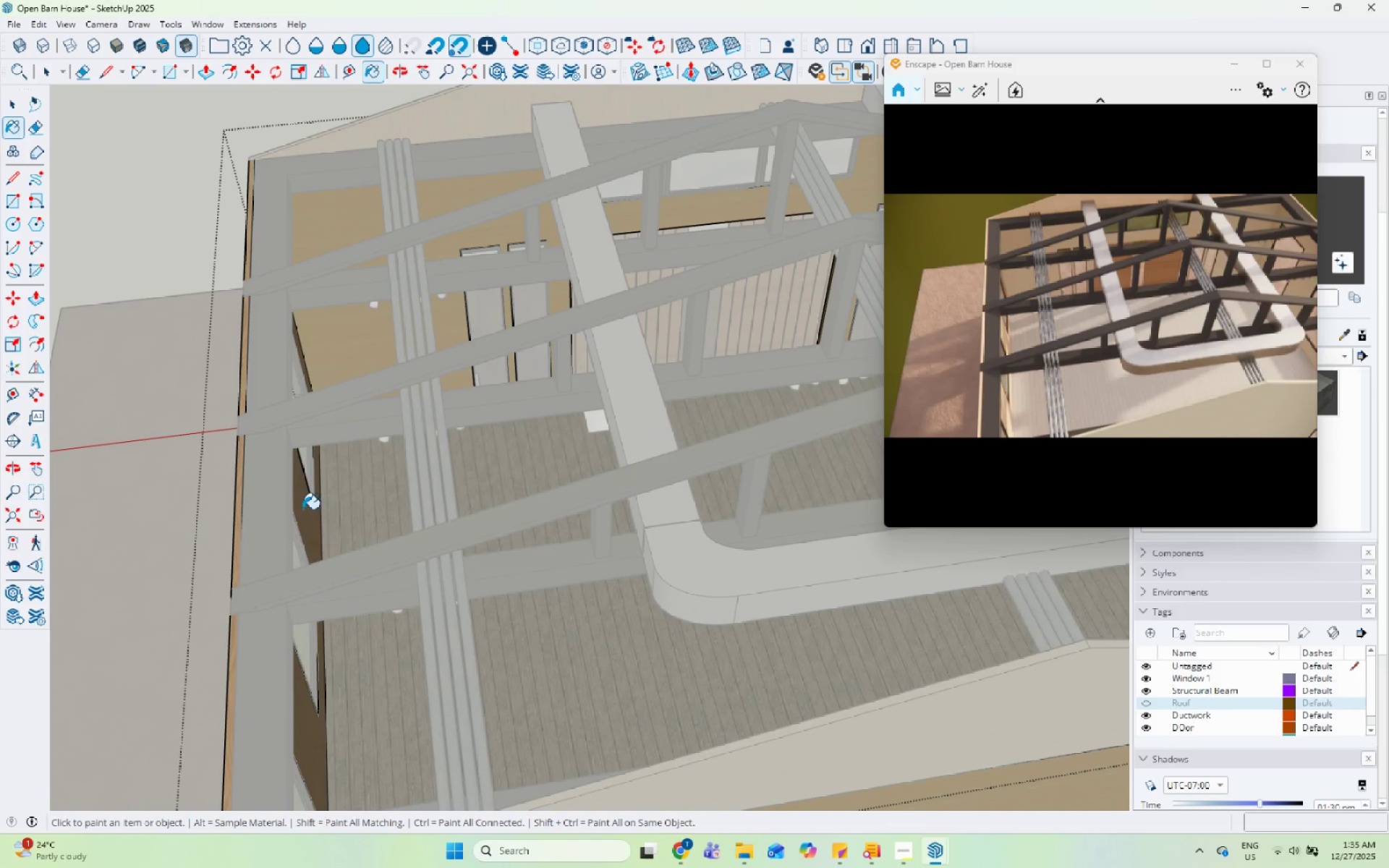 
left_click([302, 509])
 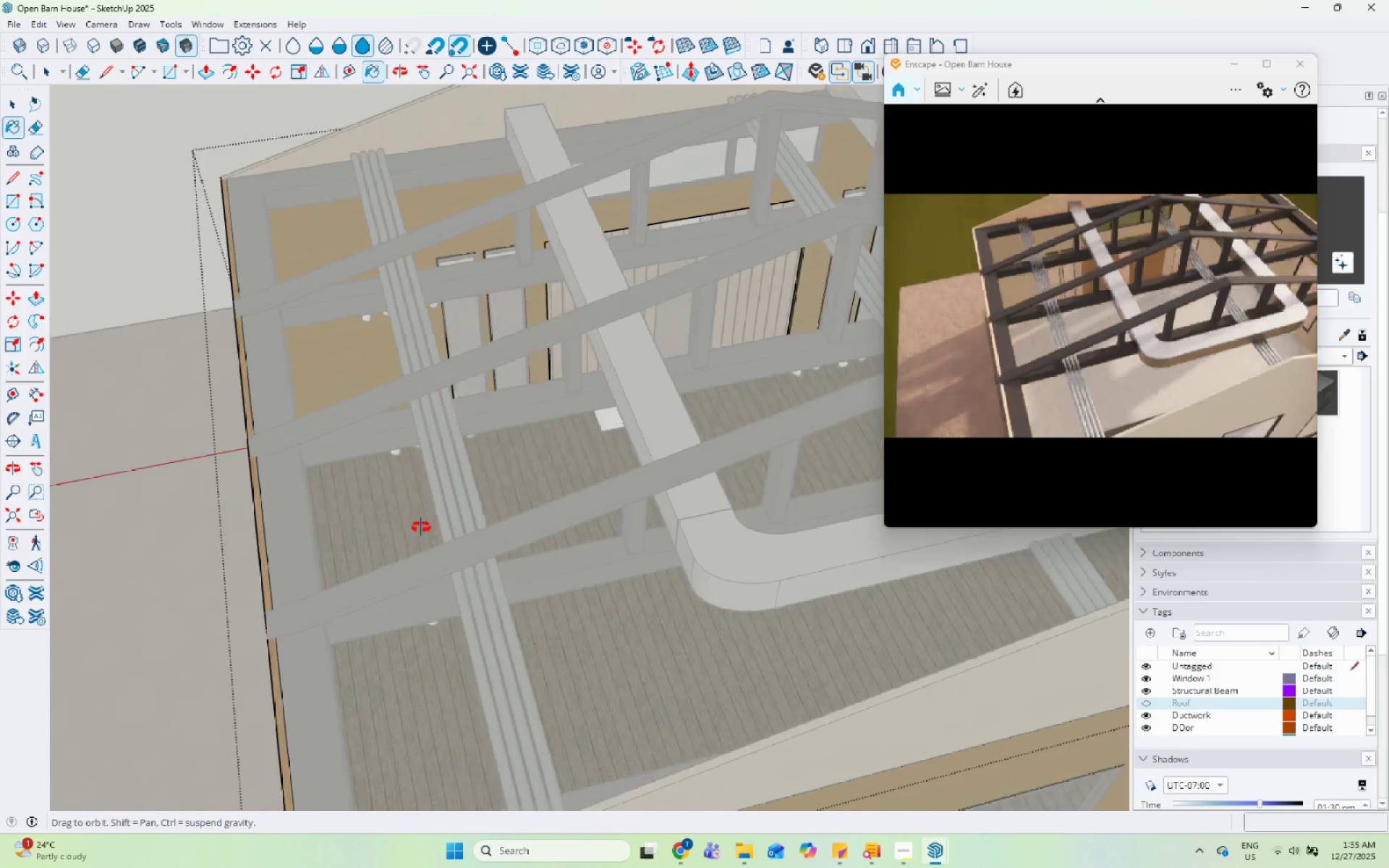 
key(Space)
 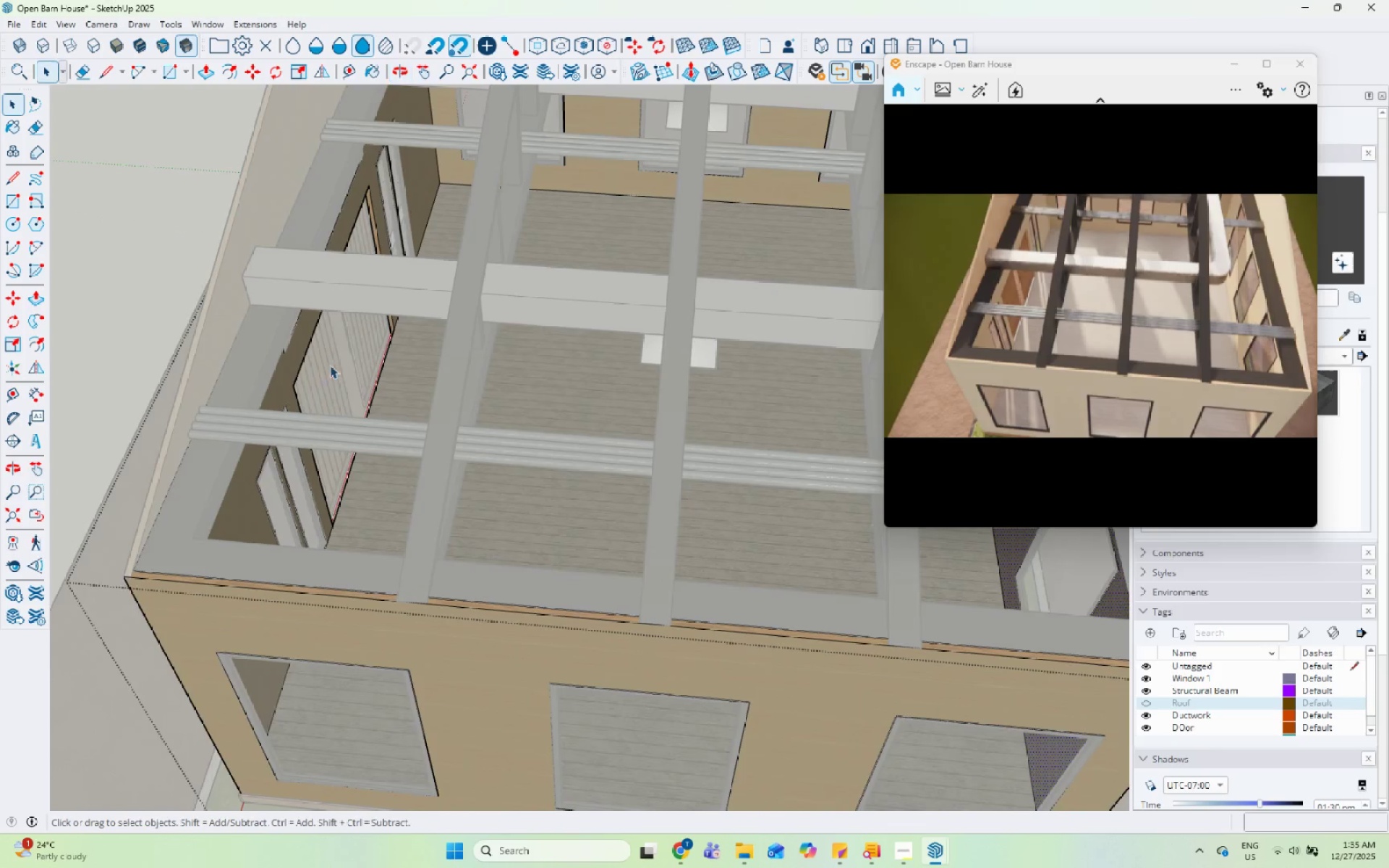 
key(Escape)
 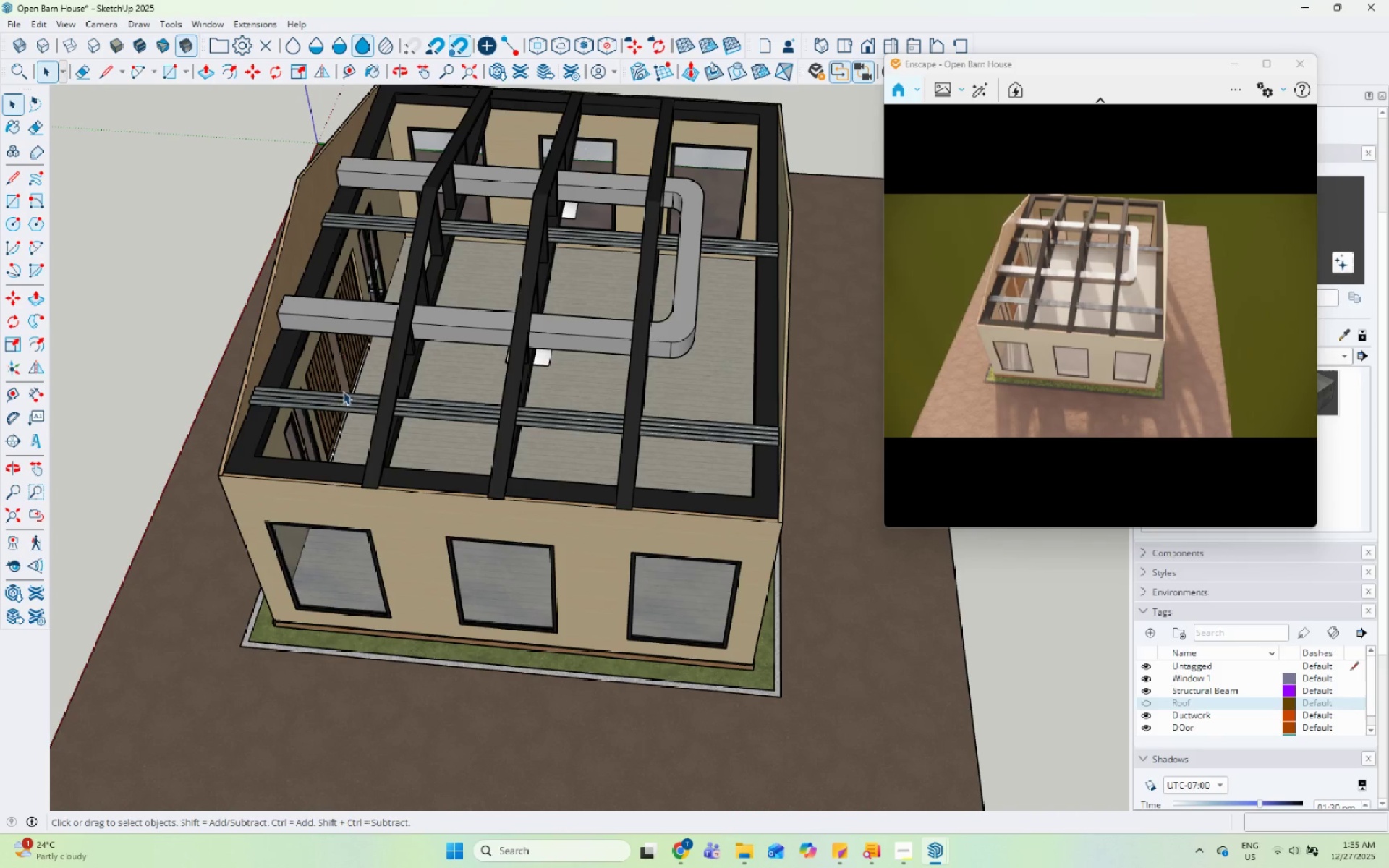 
key(Escape)
 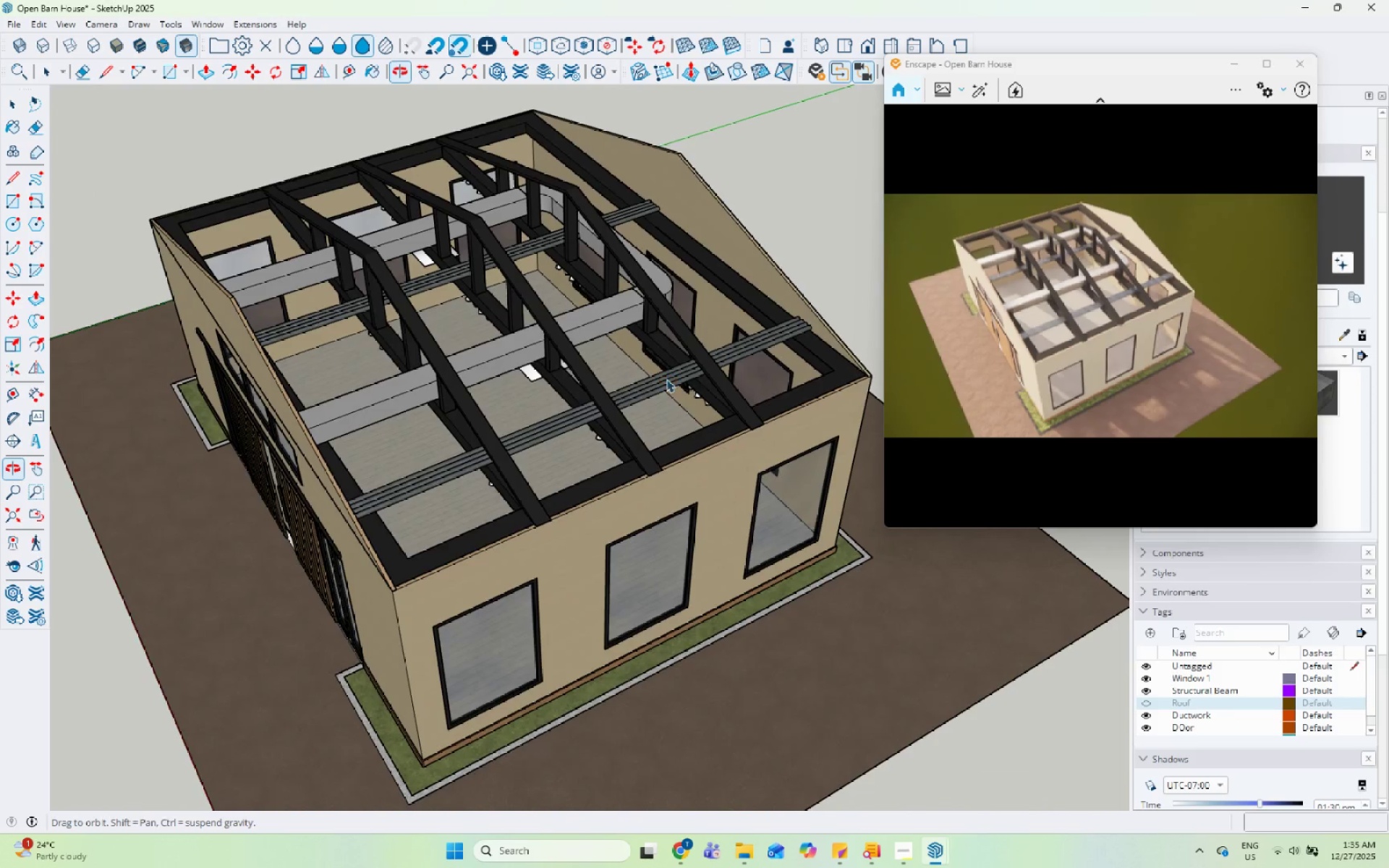 
scroll: coordinate [324, 362], scroll_direction: down, amount: 5.0
 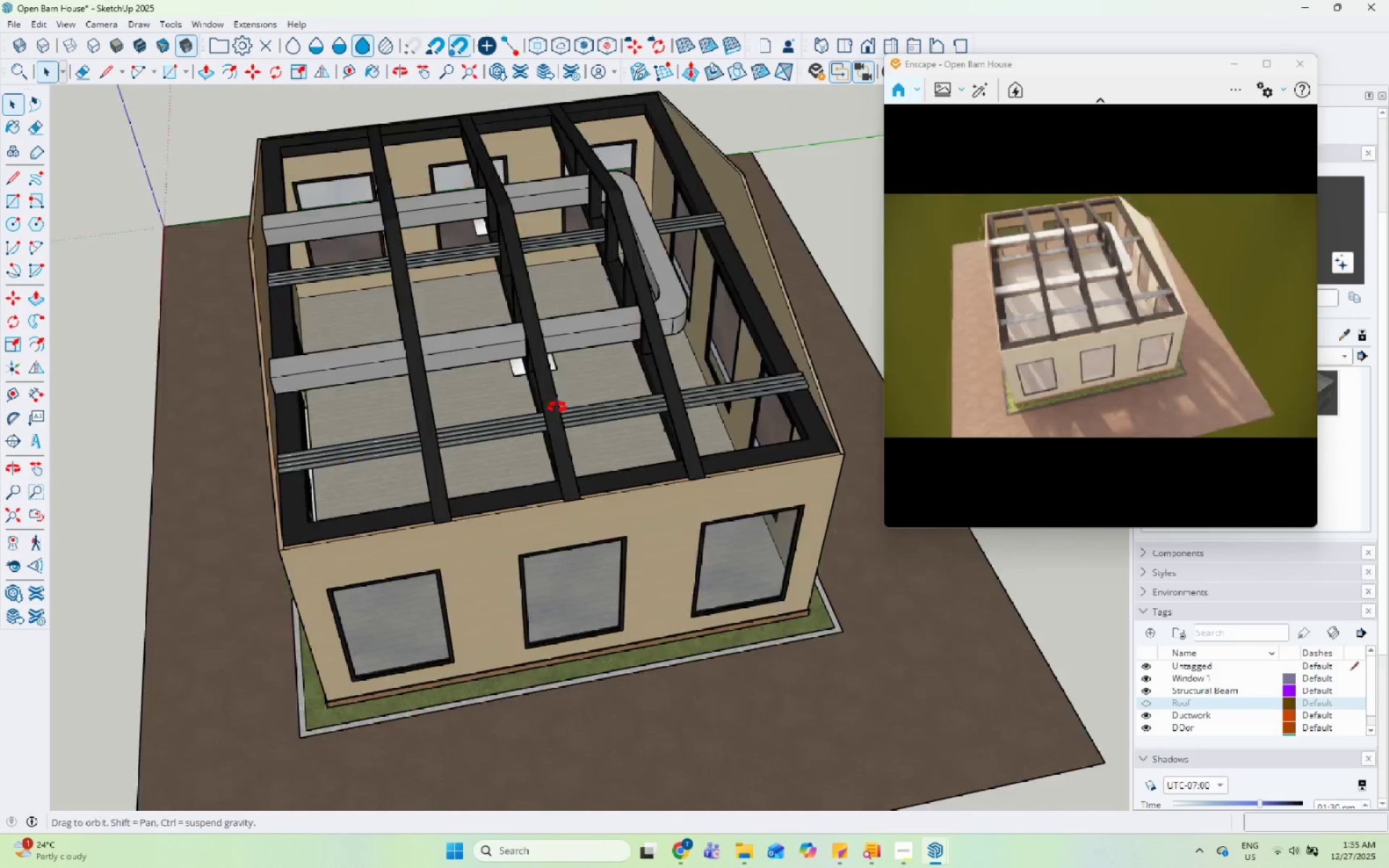 
scroll: coordinate [445, 405], scroll_direction: up, amount: 4.0
 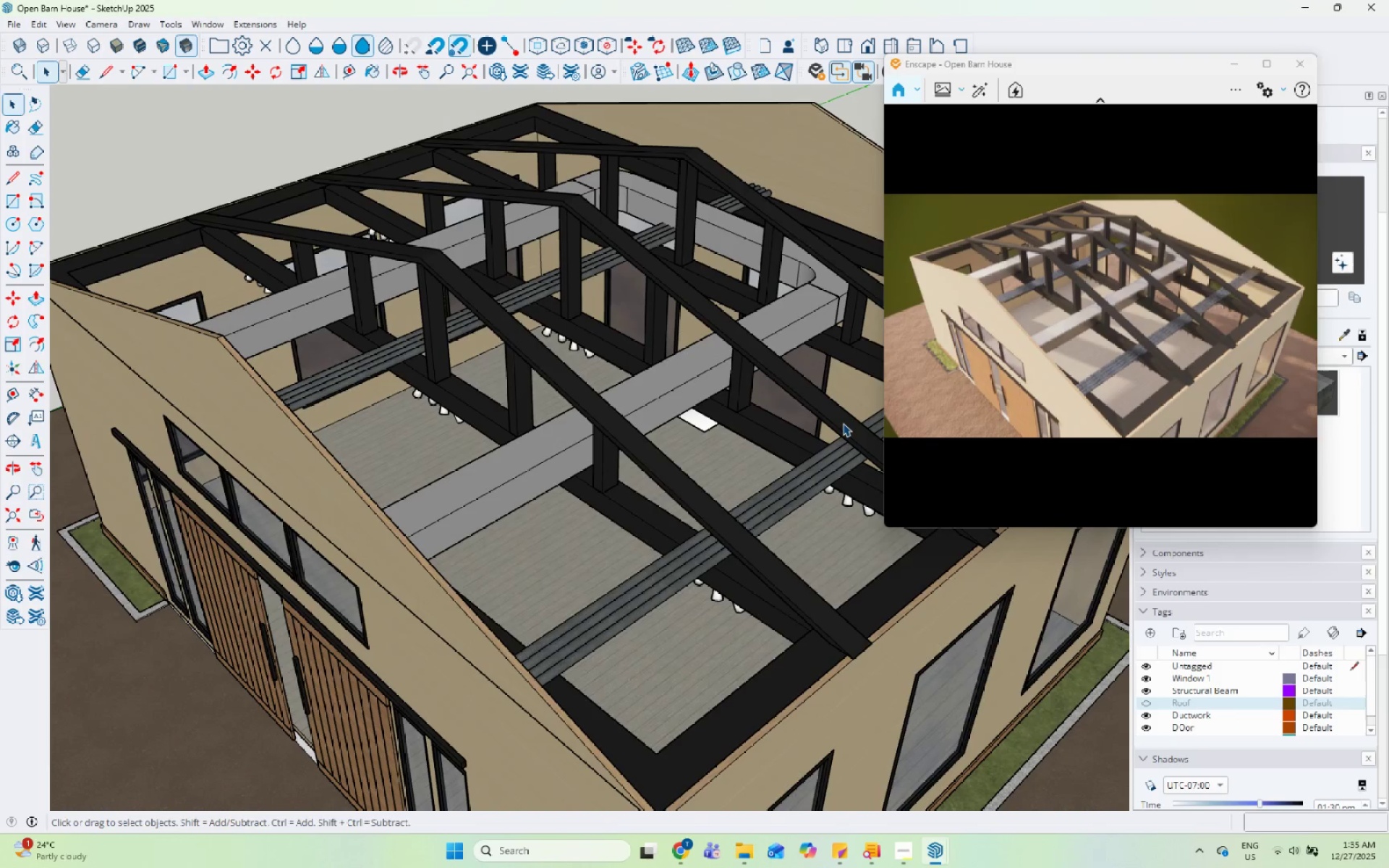 
left_click([801, 576])
 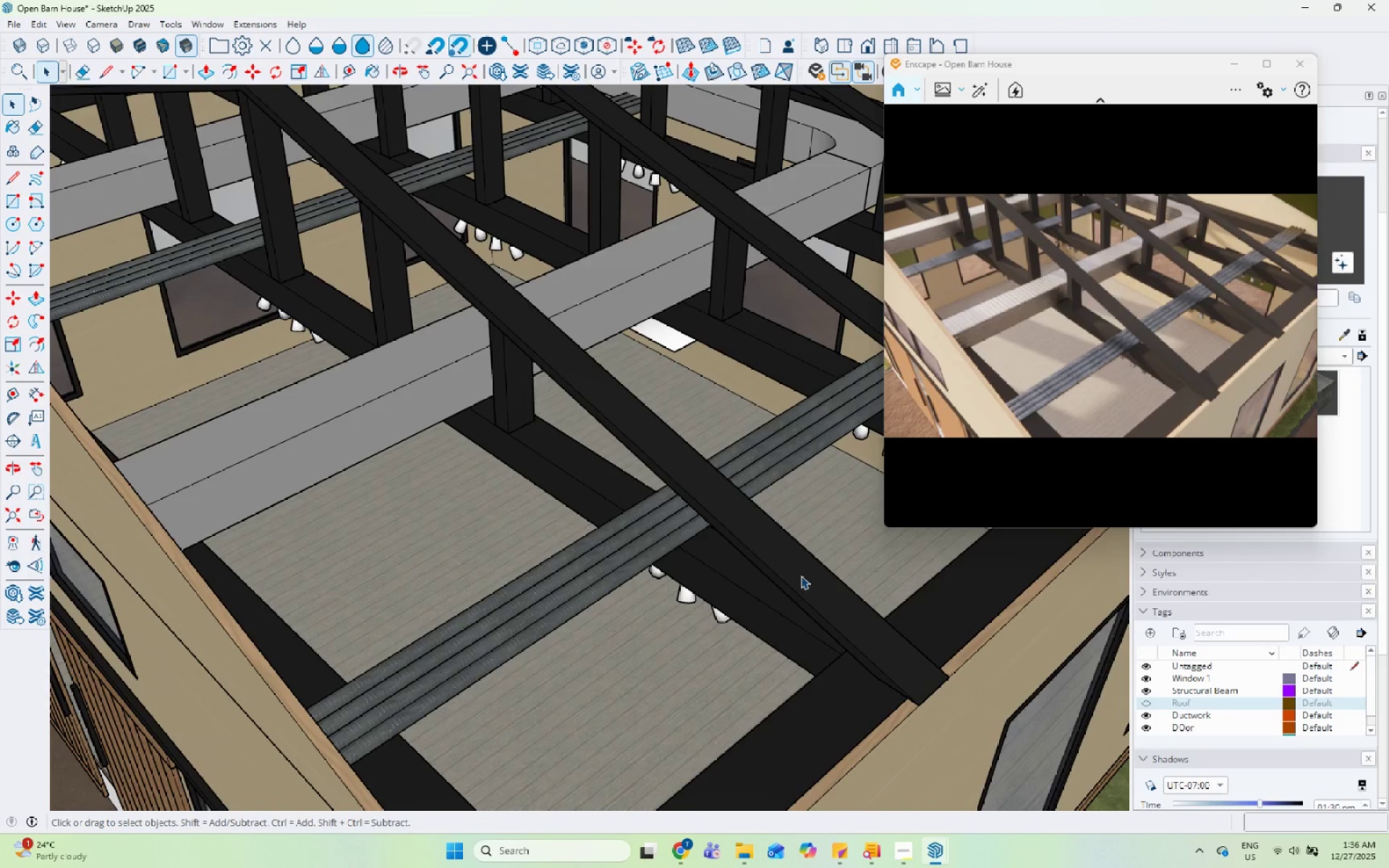 
scroll: coordinate [773, 589], scroll_direction: up, amount: 5.0
 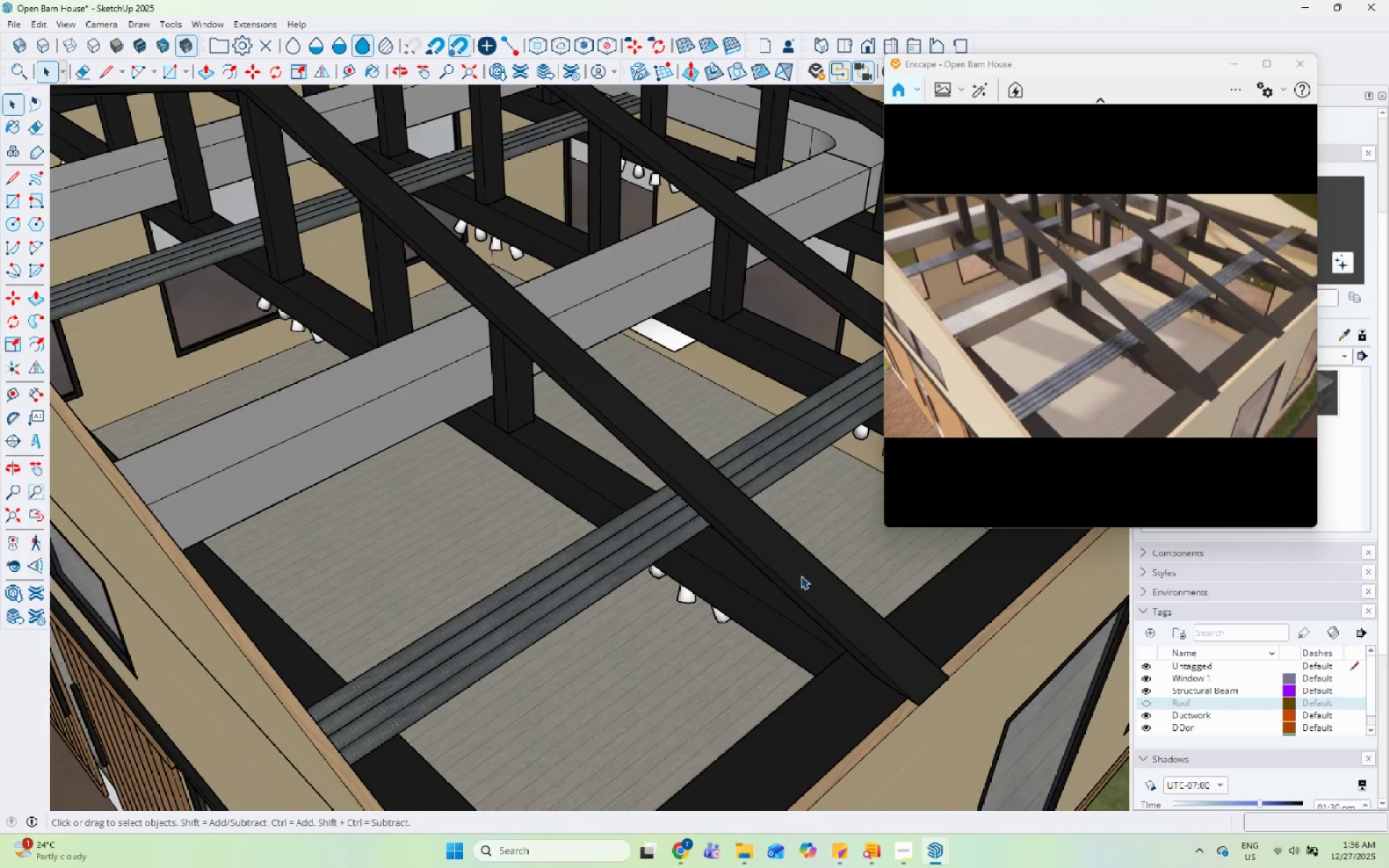 
double_click([801, 576])
 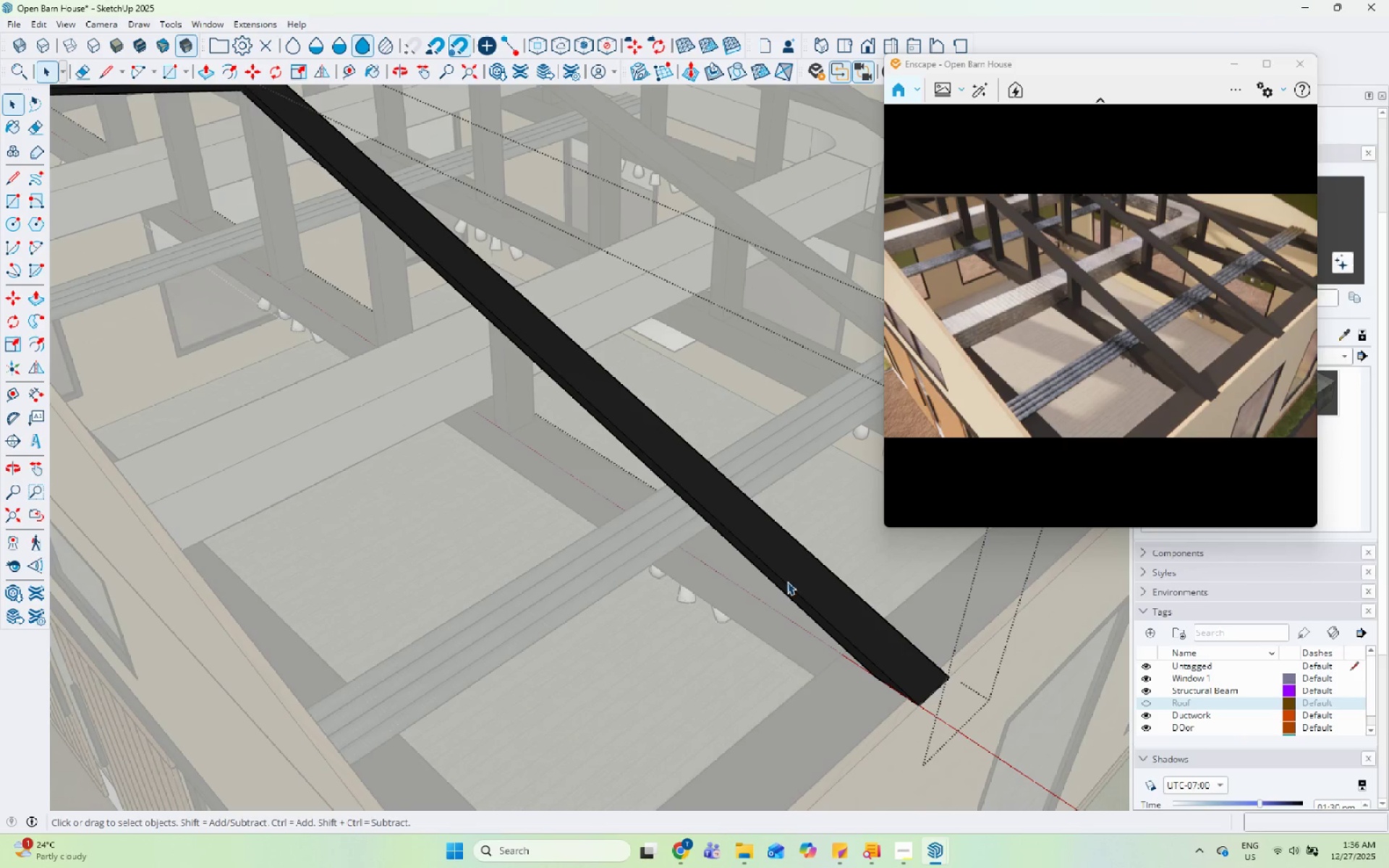 
triple_click([787, 582])
 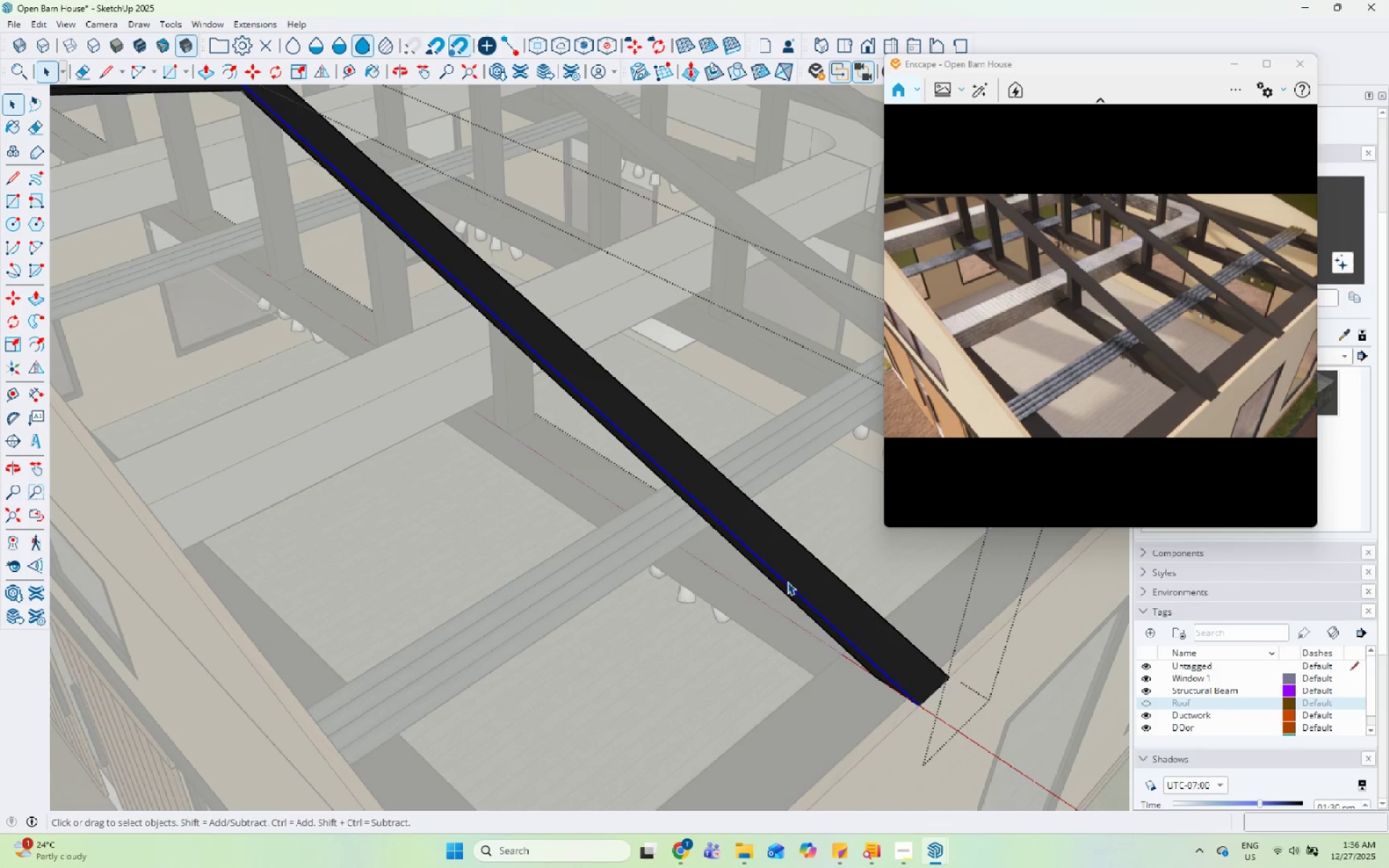 
key(Escape)
 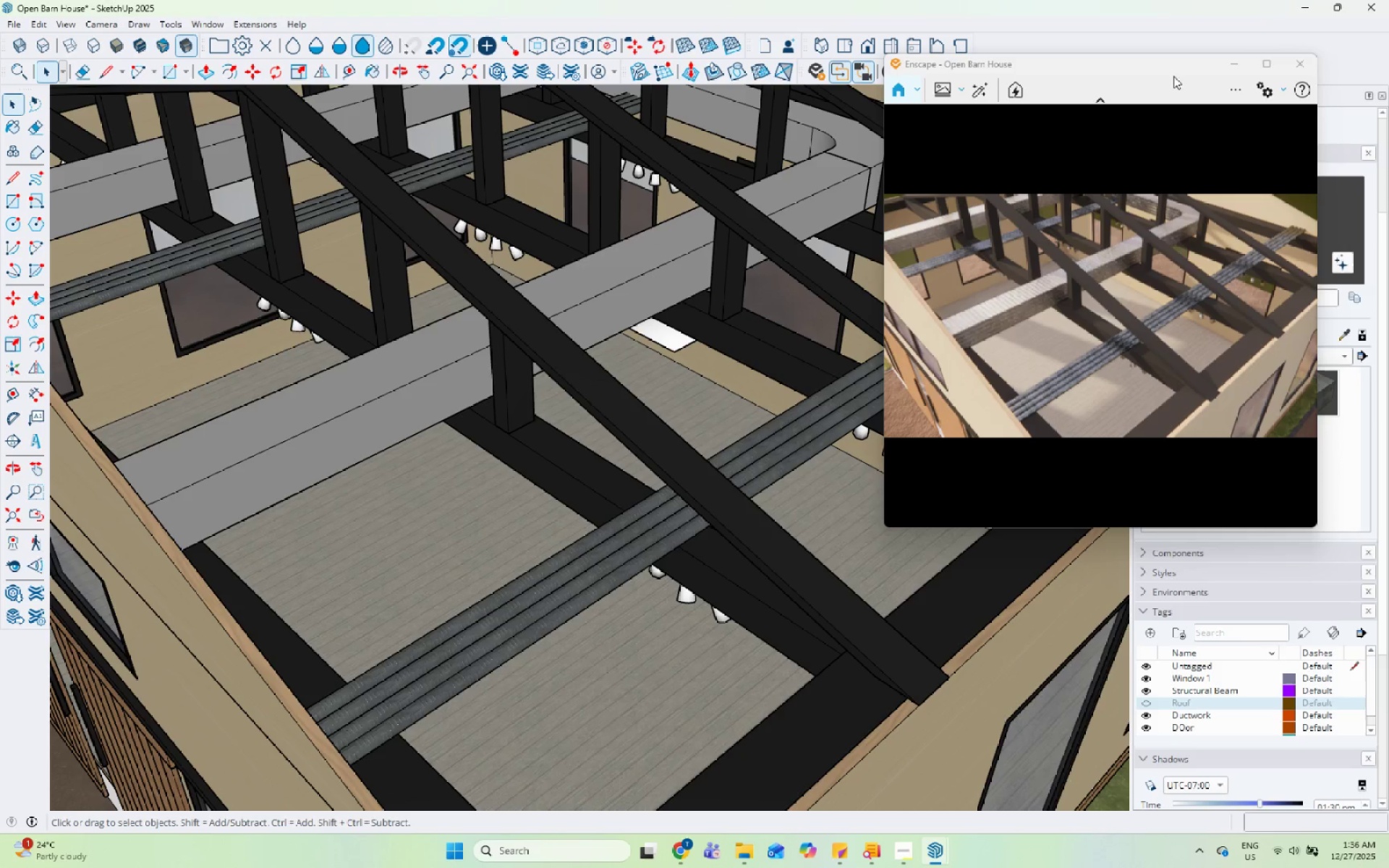 
left_click_drag(start_coordinate=[1173, 61], to_coordinate=[948, 39])
 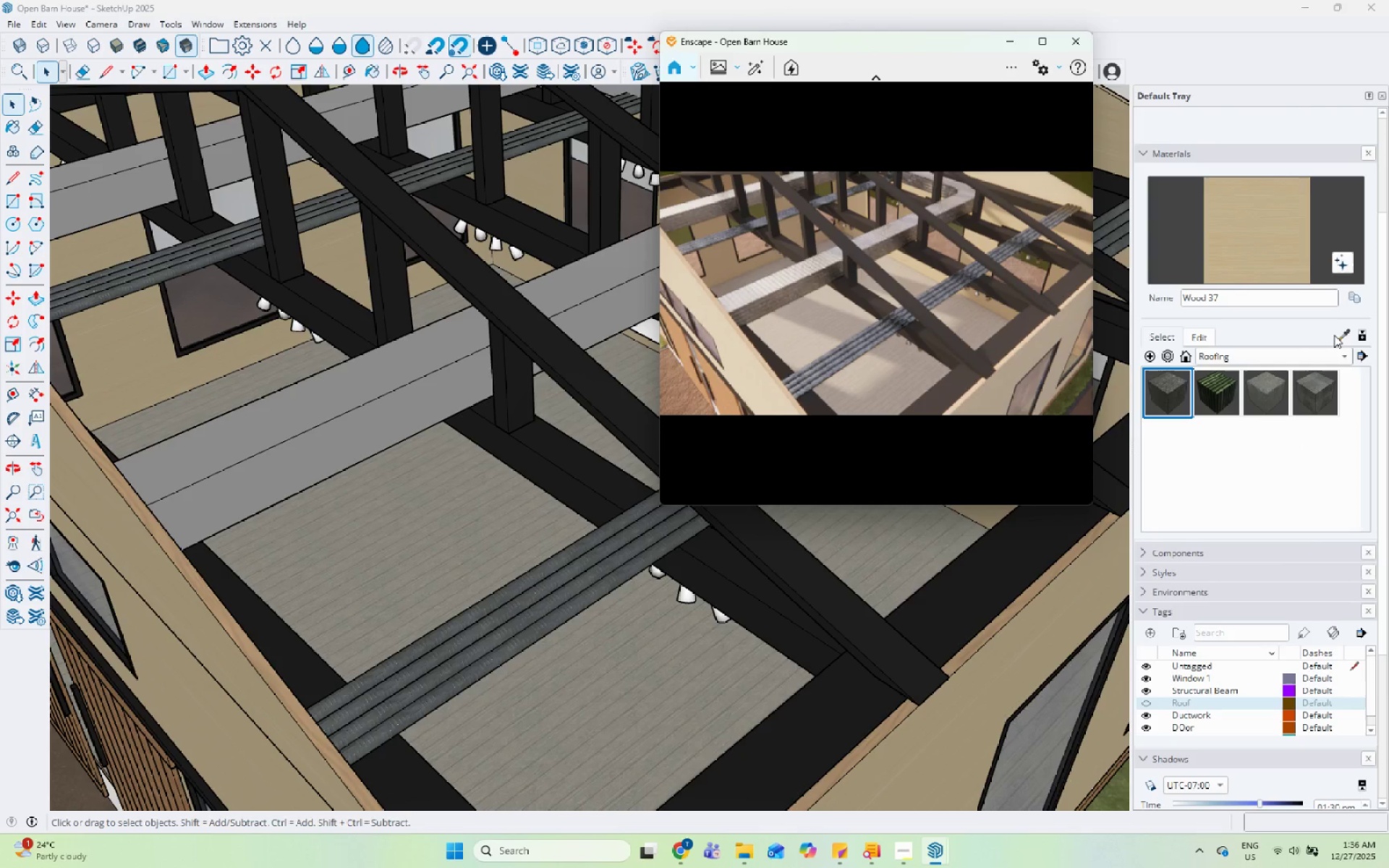 
left_click([1338, 335])
 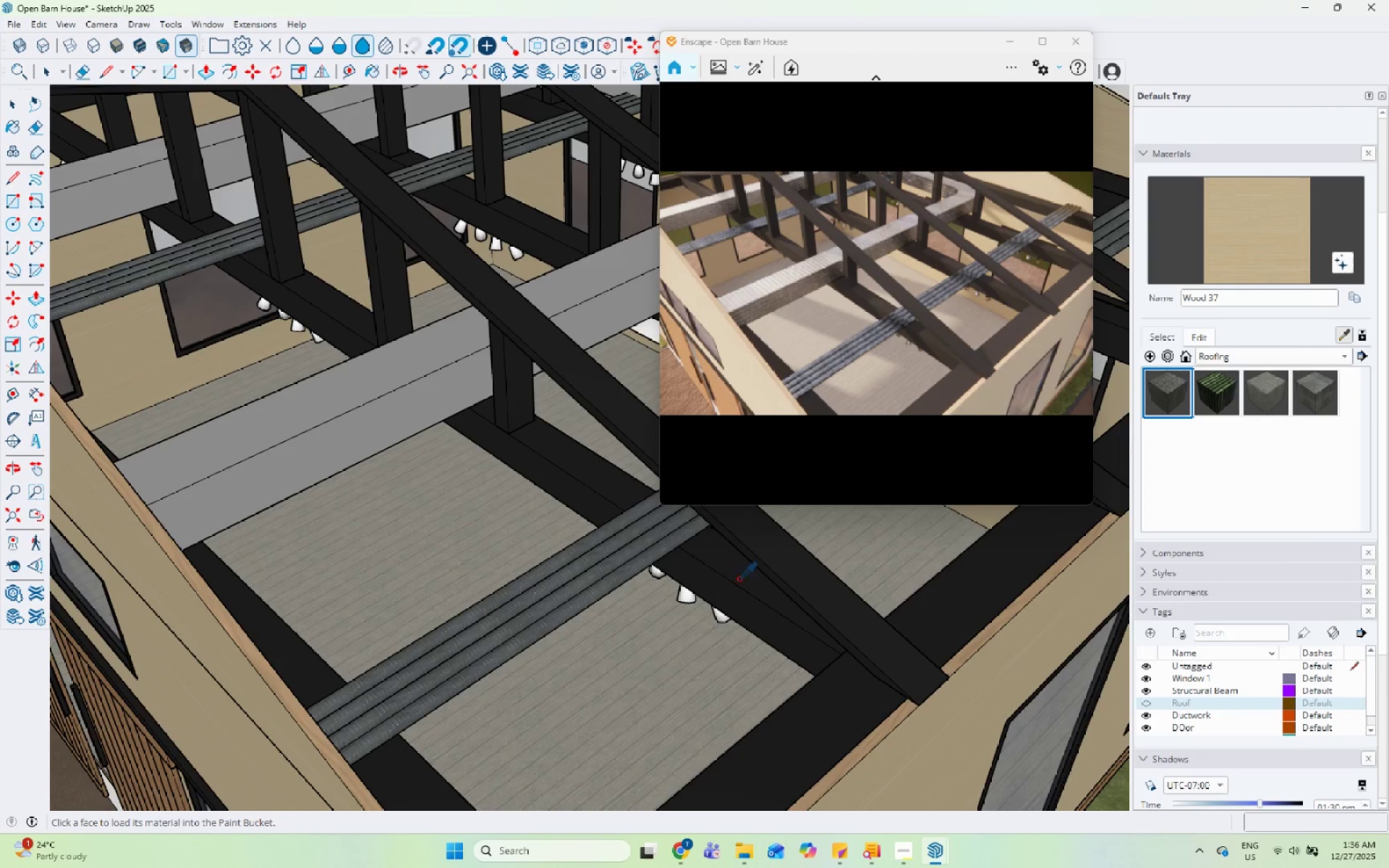 
left_click([798, 563])
 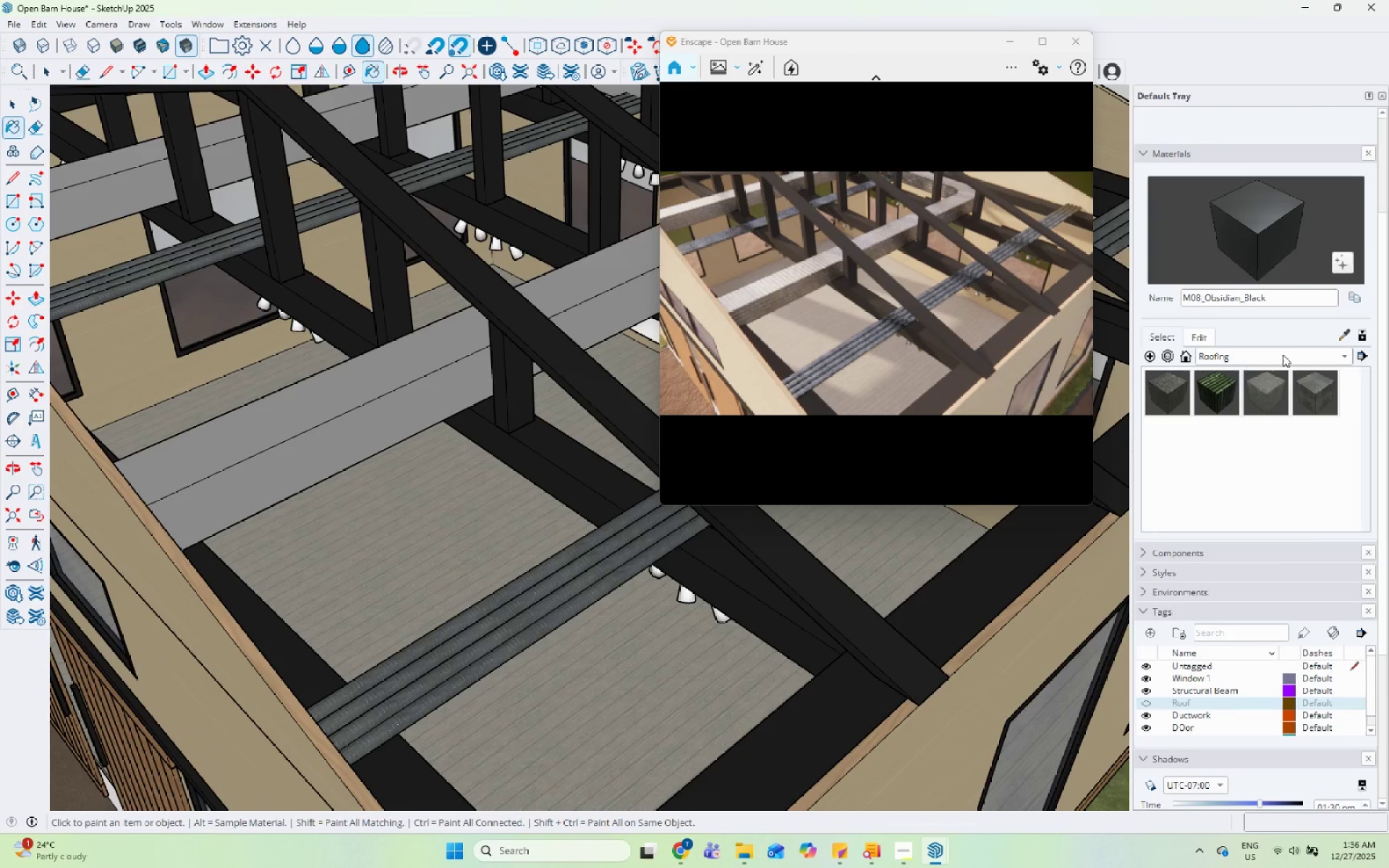 
left_click([1281, 354])
 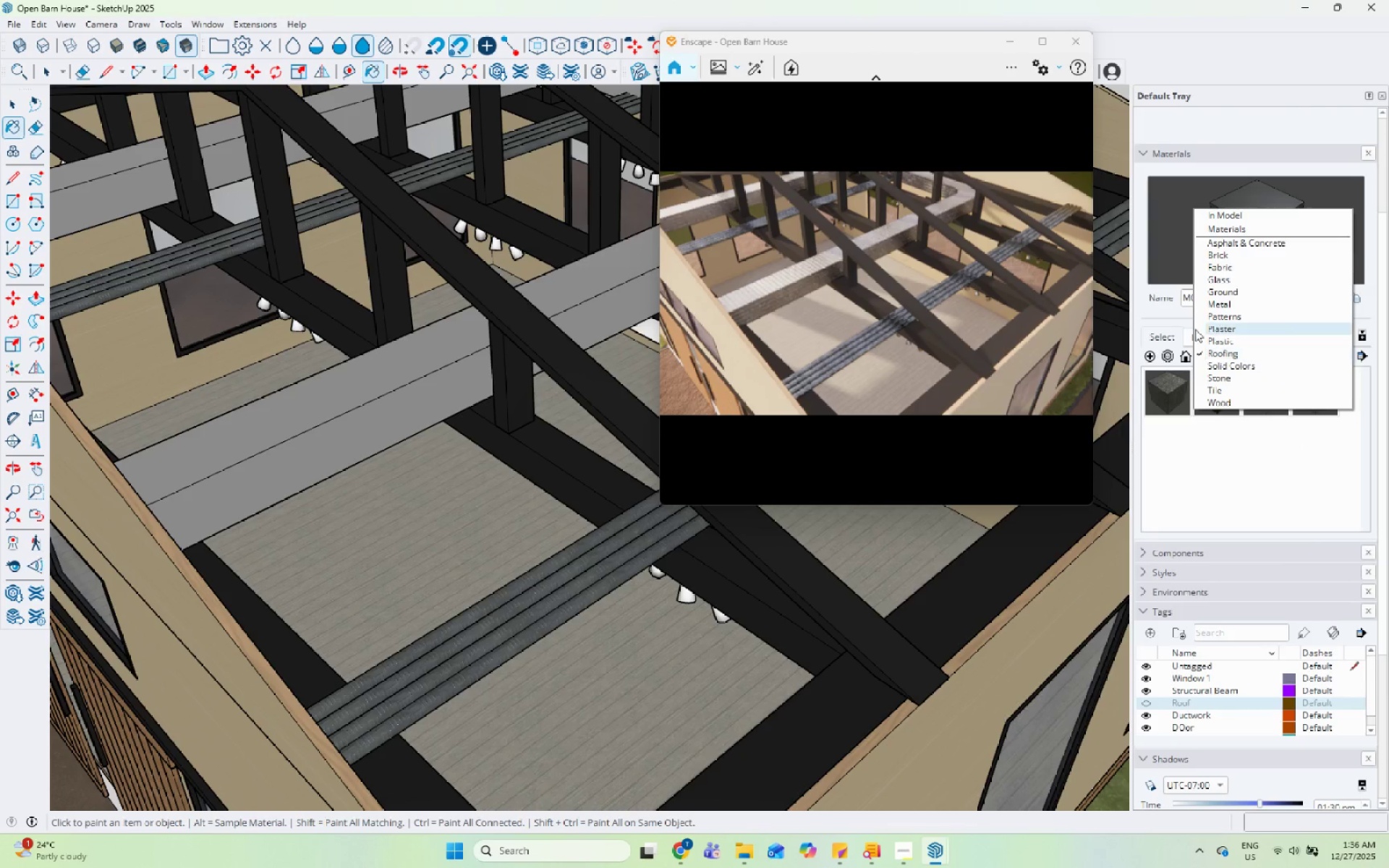 
key(Escape)
 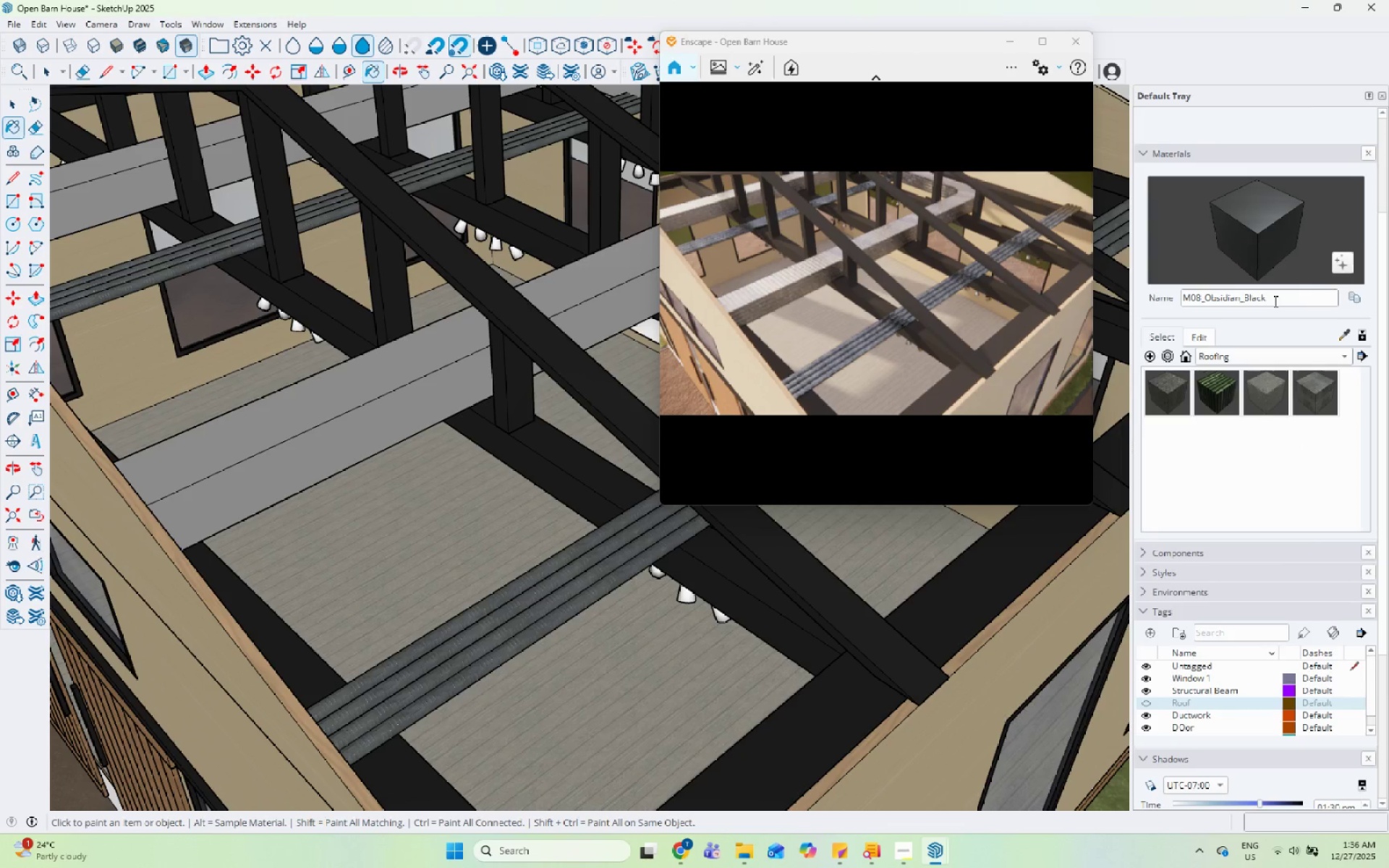 
left_click([1274, 301])
 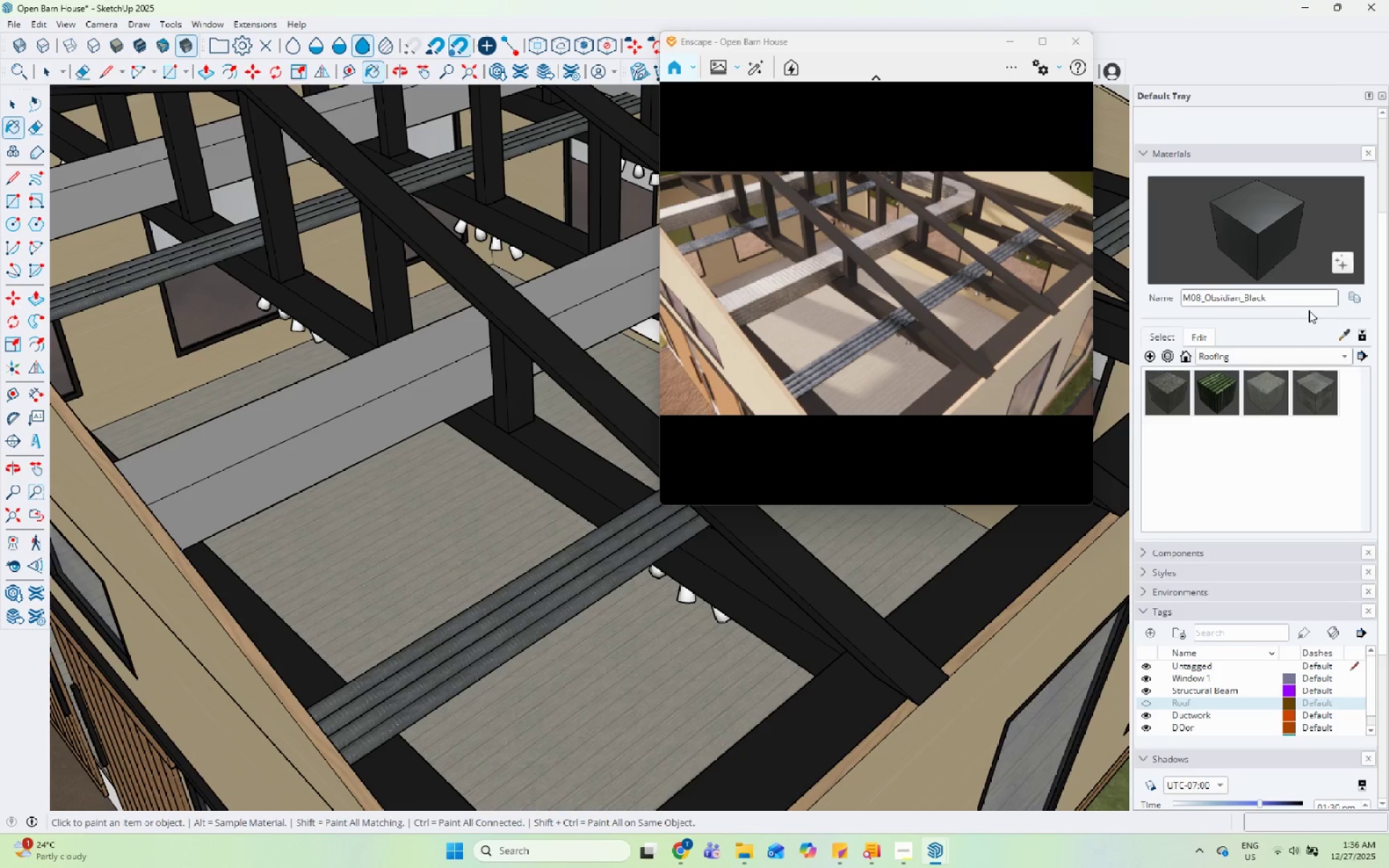 
type(_Steel)
 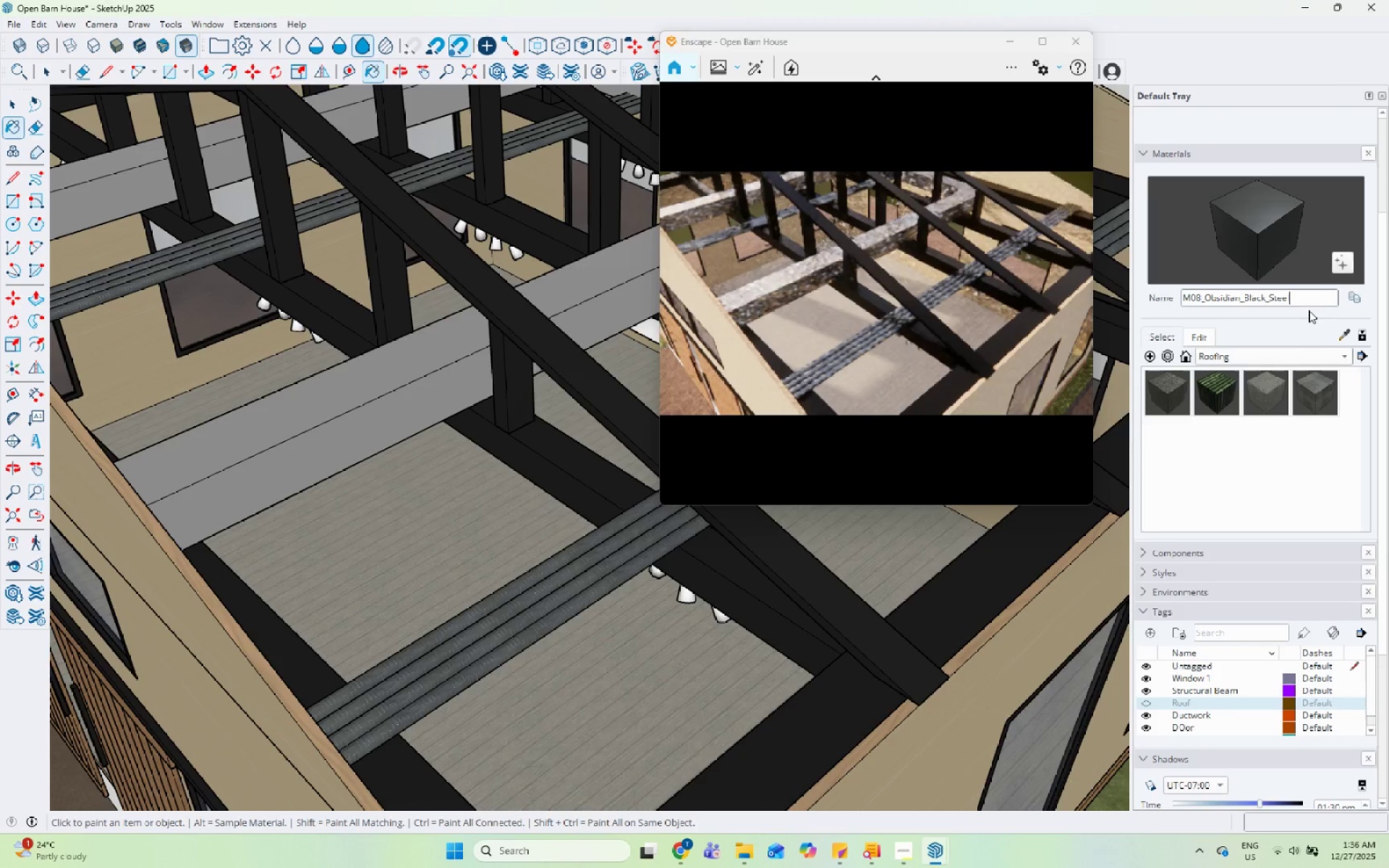 
 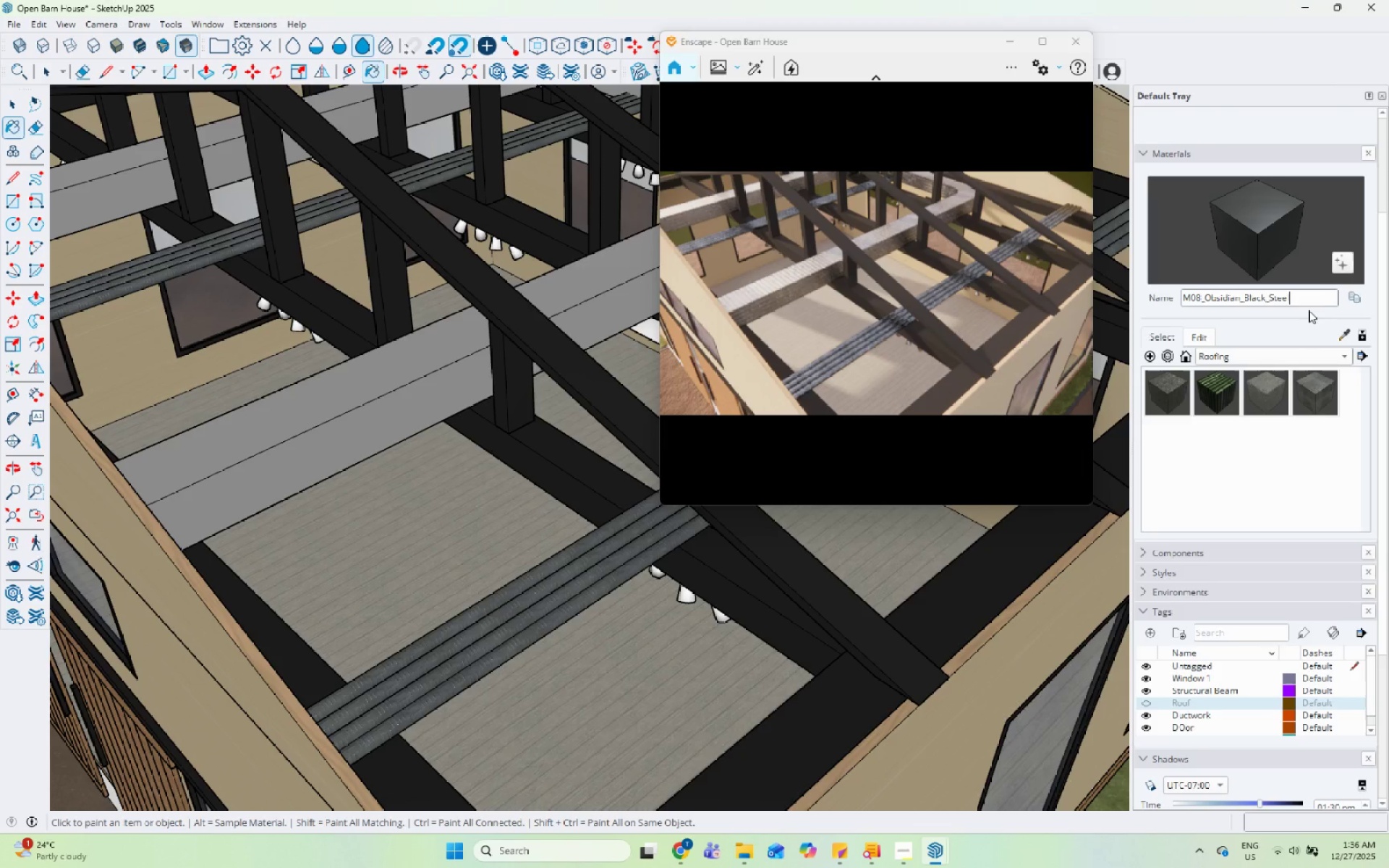 
key(Enter)
 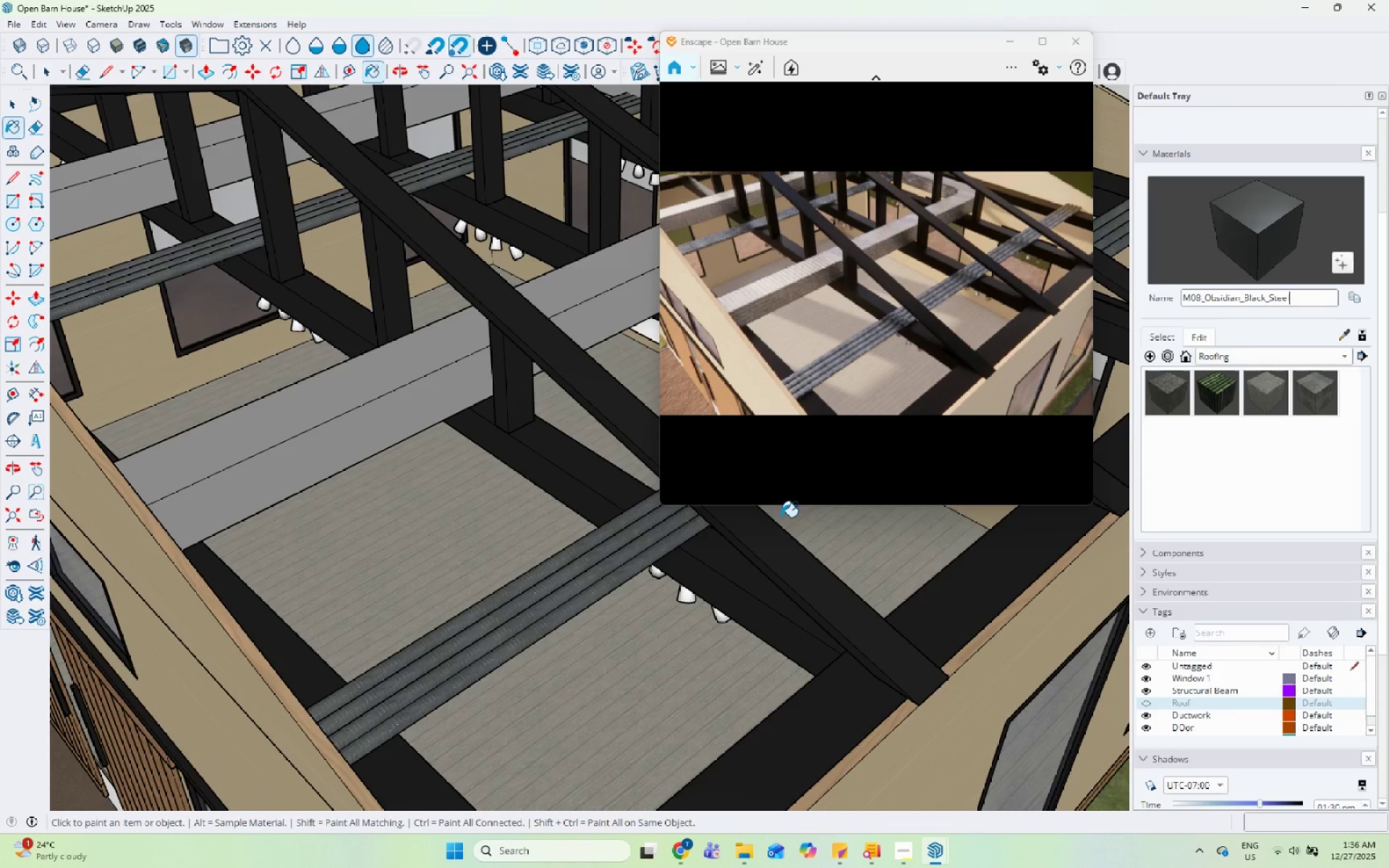 
key(Space)
 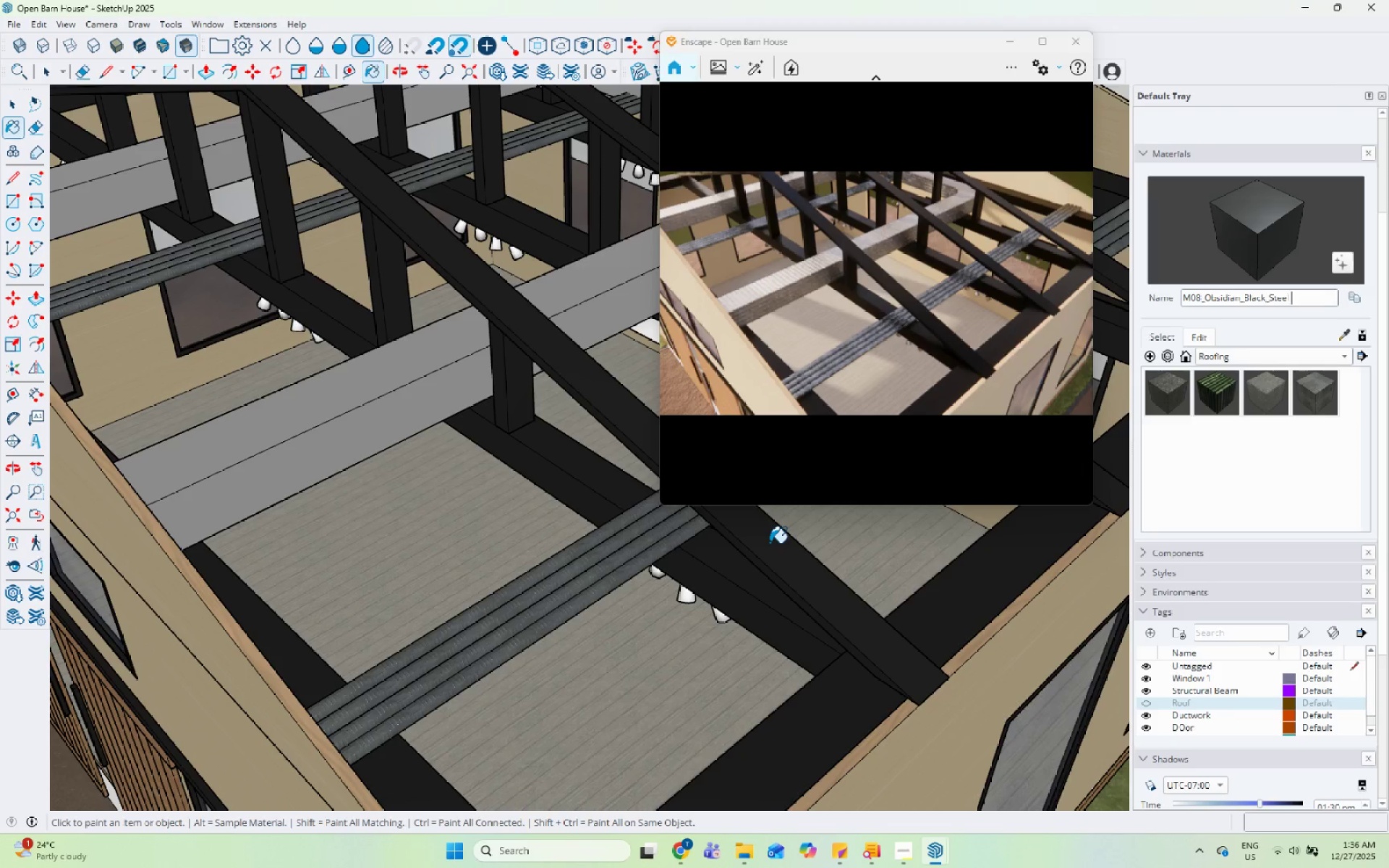 
left_click([770, 542])
 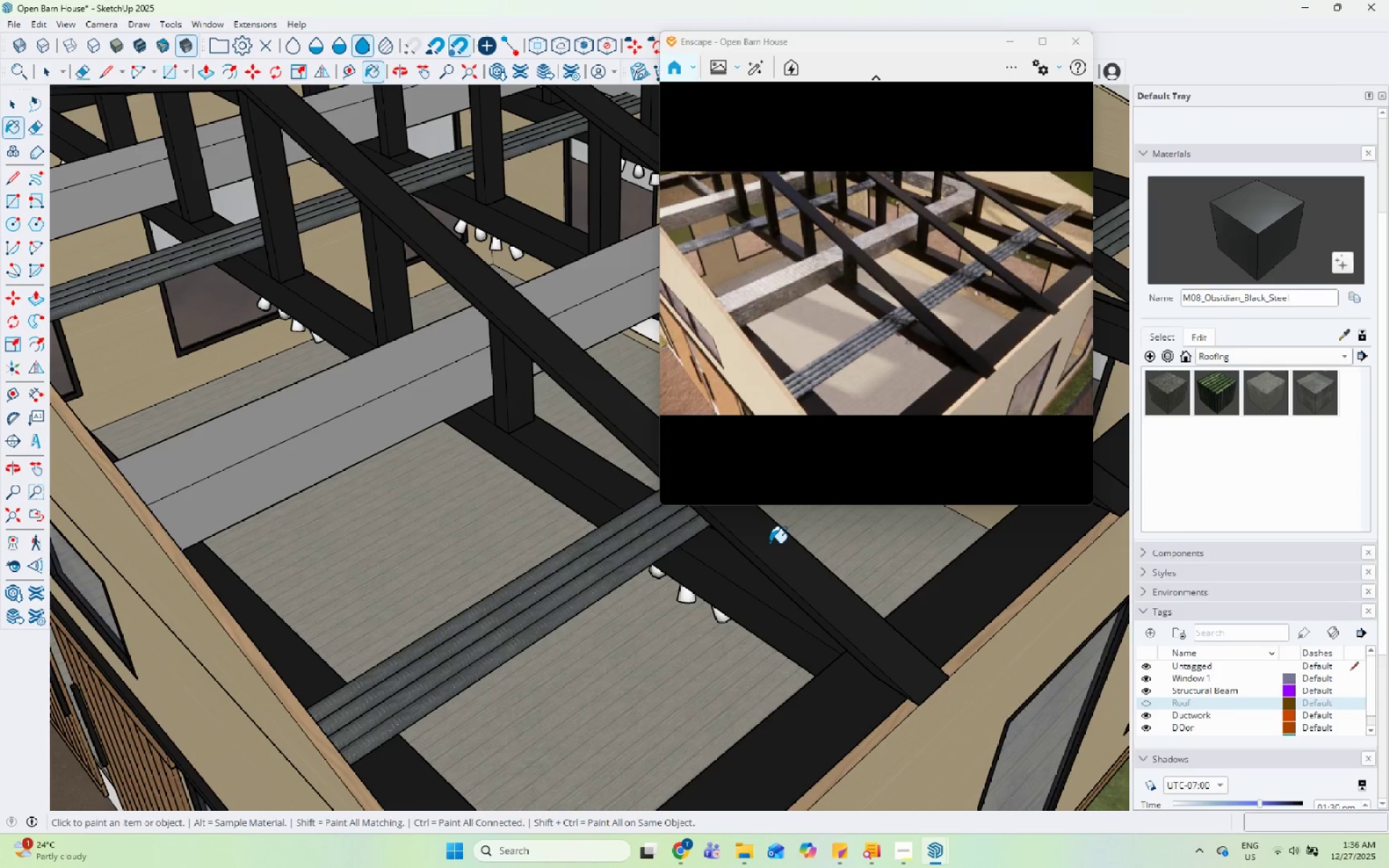 
key(Space)
 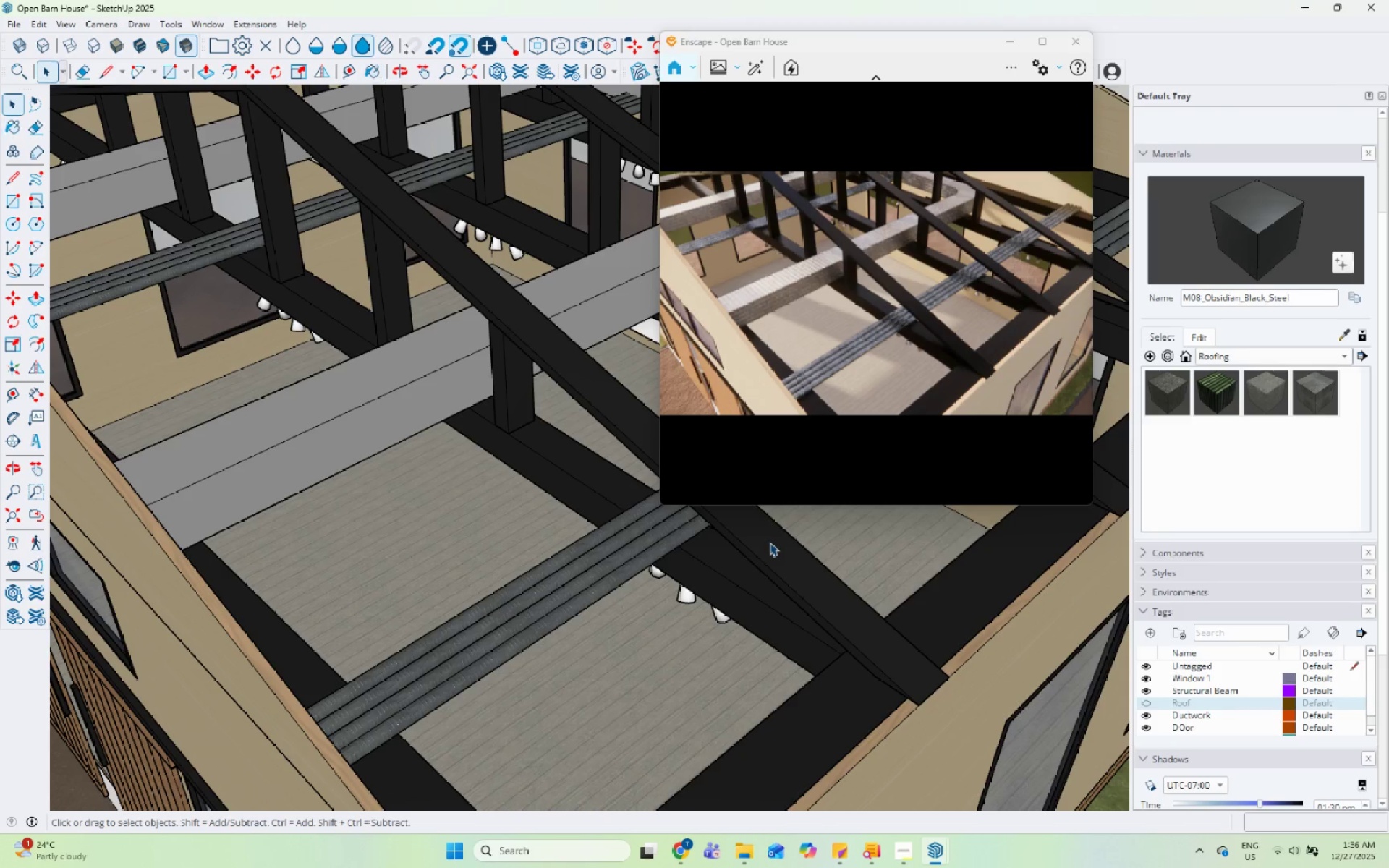 
key(Space)
 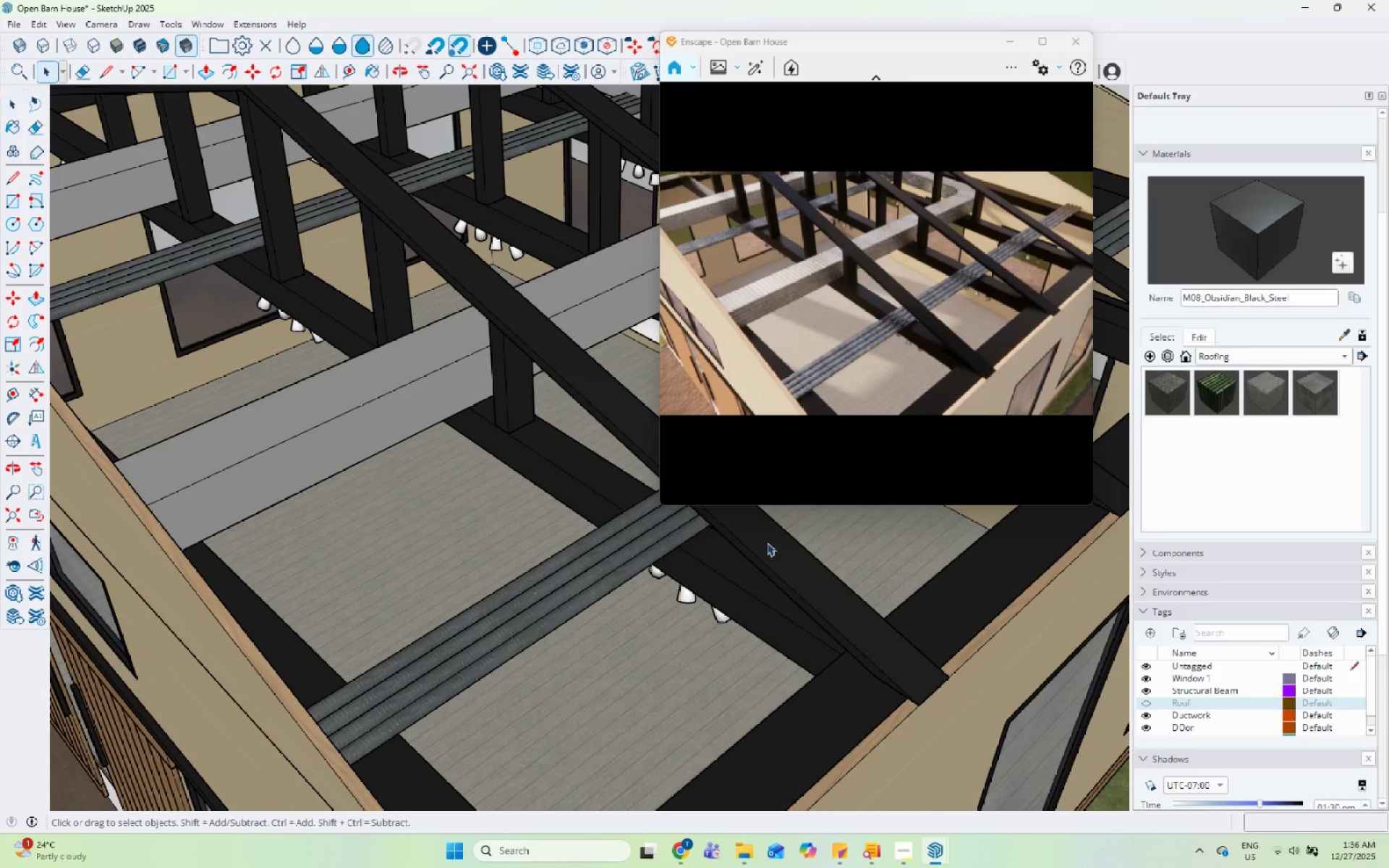 
left_click([767, 542])
 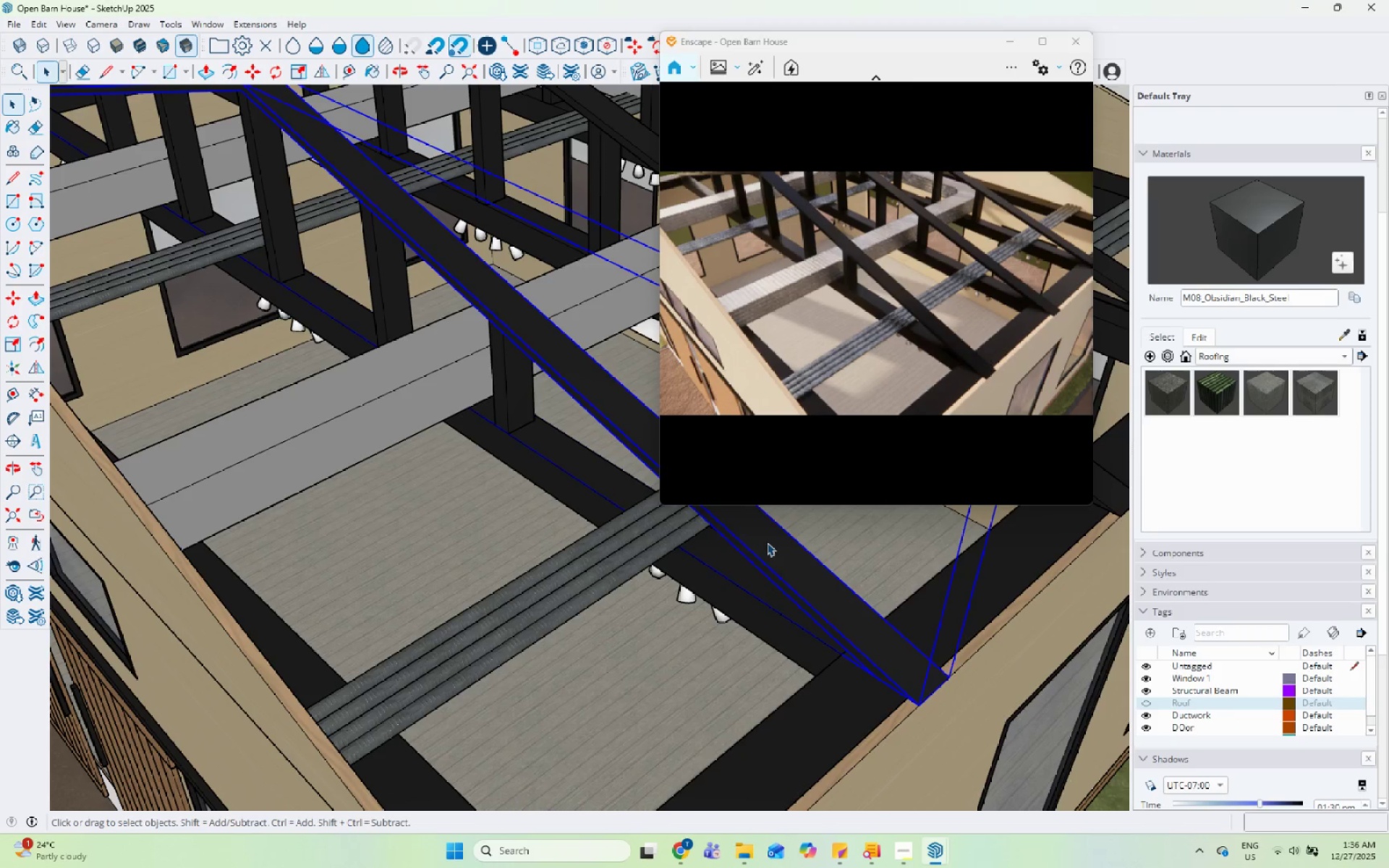 
scroll: coordinate [767, 542], scroll_direction: down, amount: 4.0
 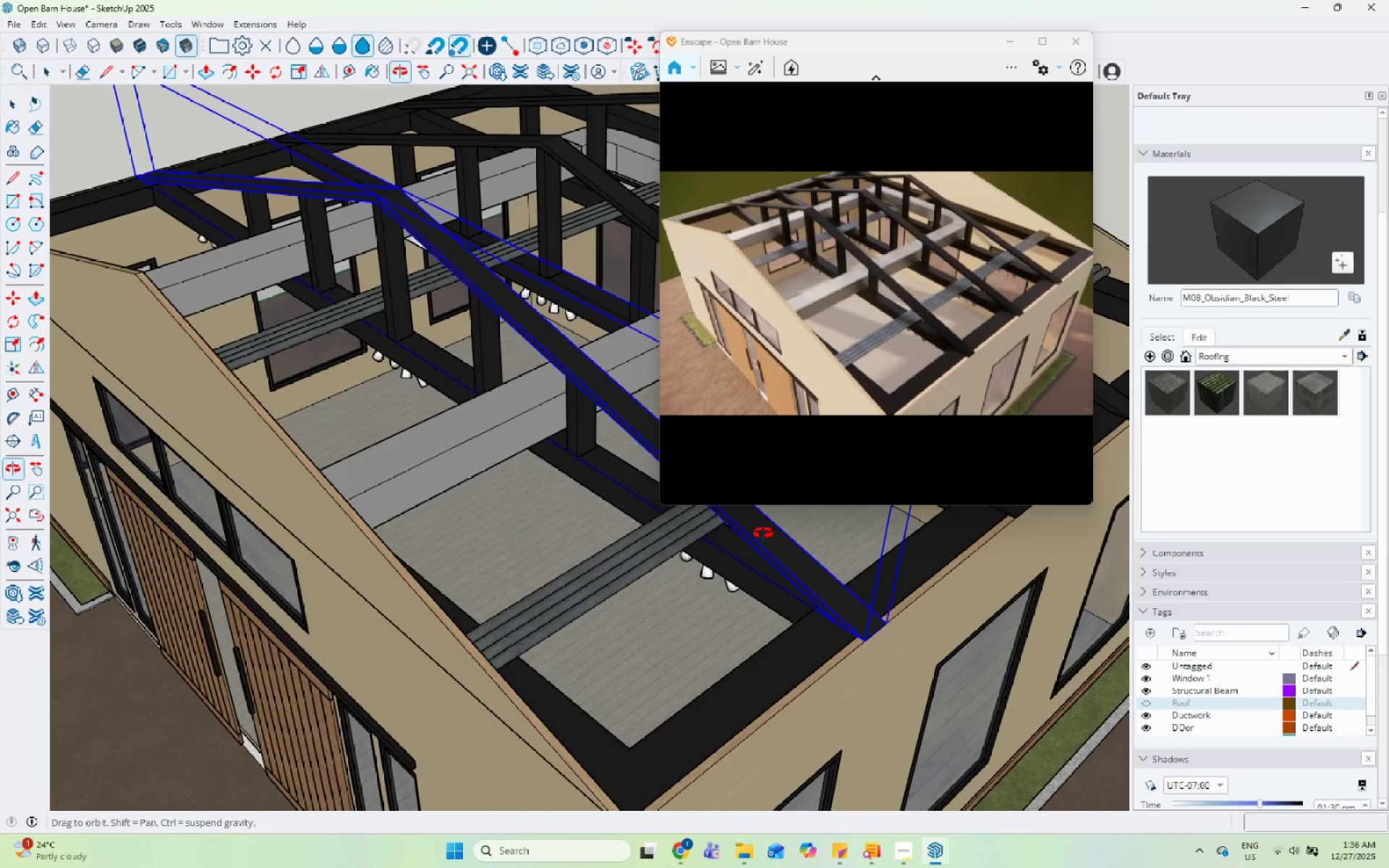 
scroll: coordinate [439, 653], scroll_direction: none, amount: 0.0
 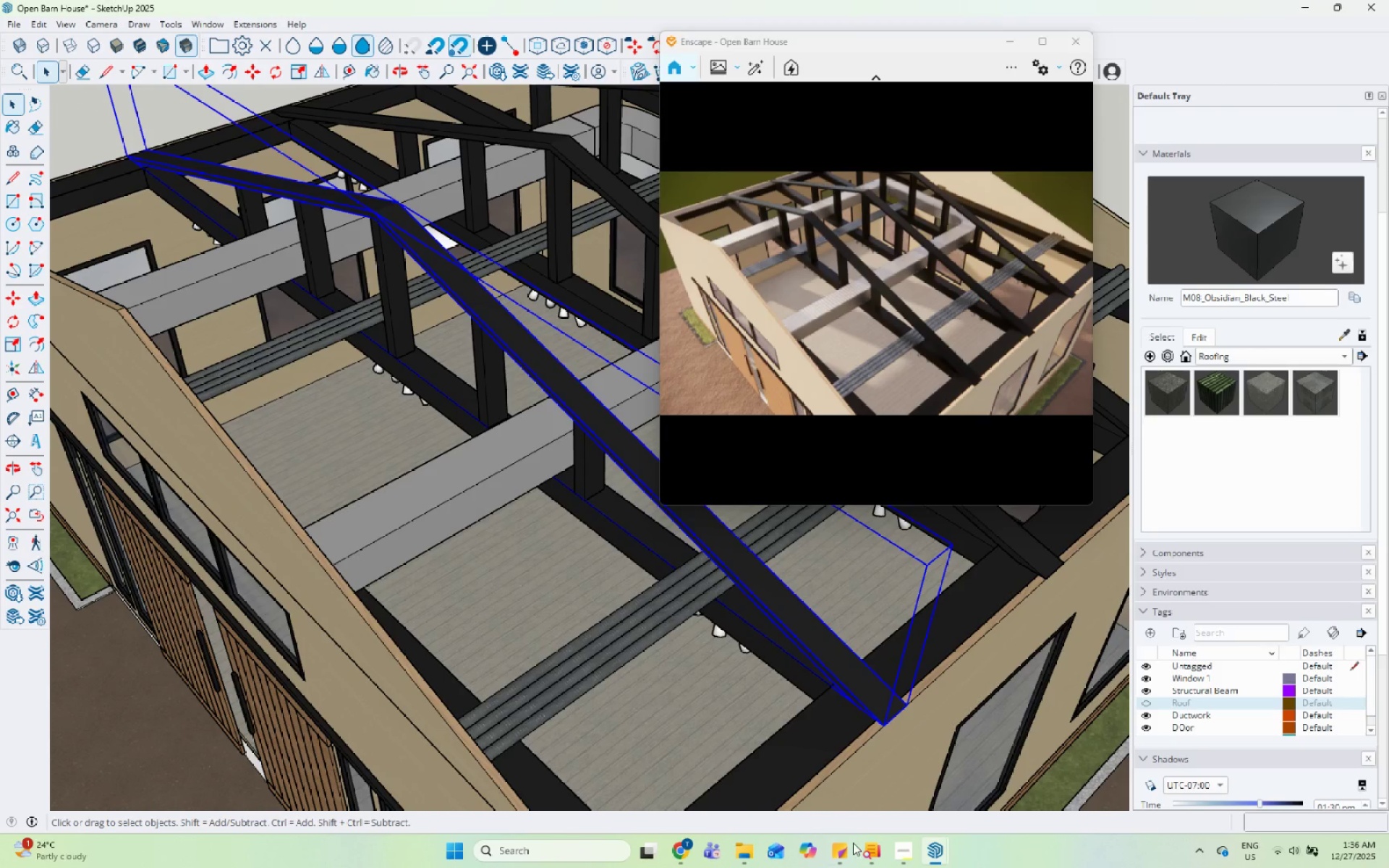 
left_click([903, 852])